 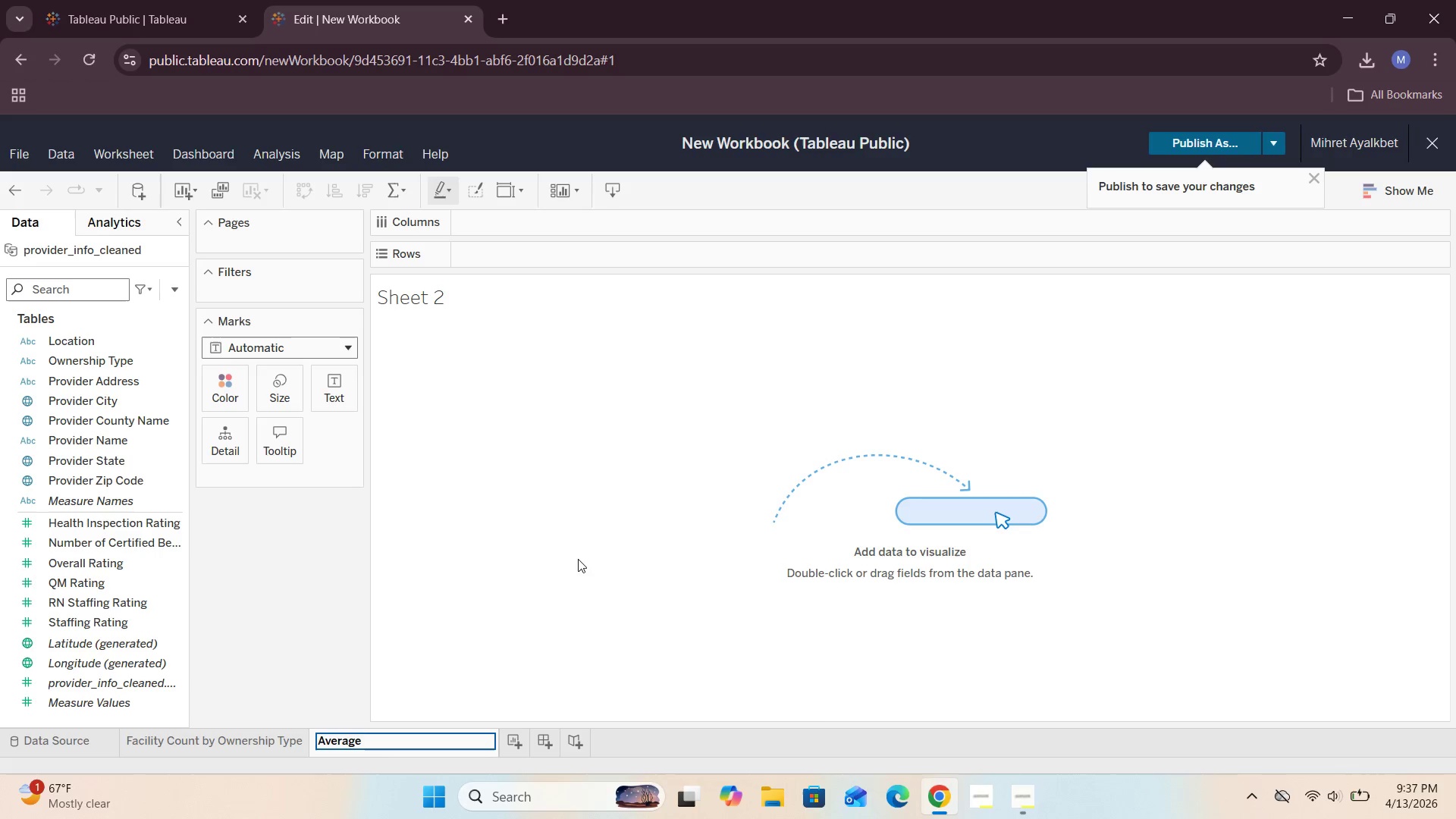 
left_click([372, 739])
 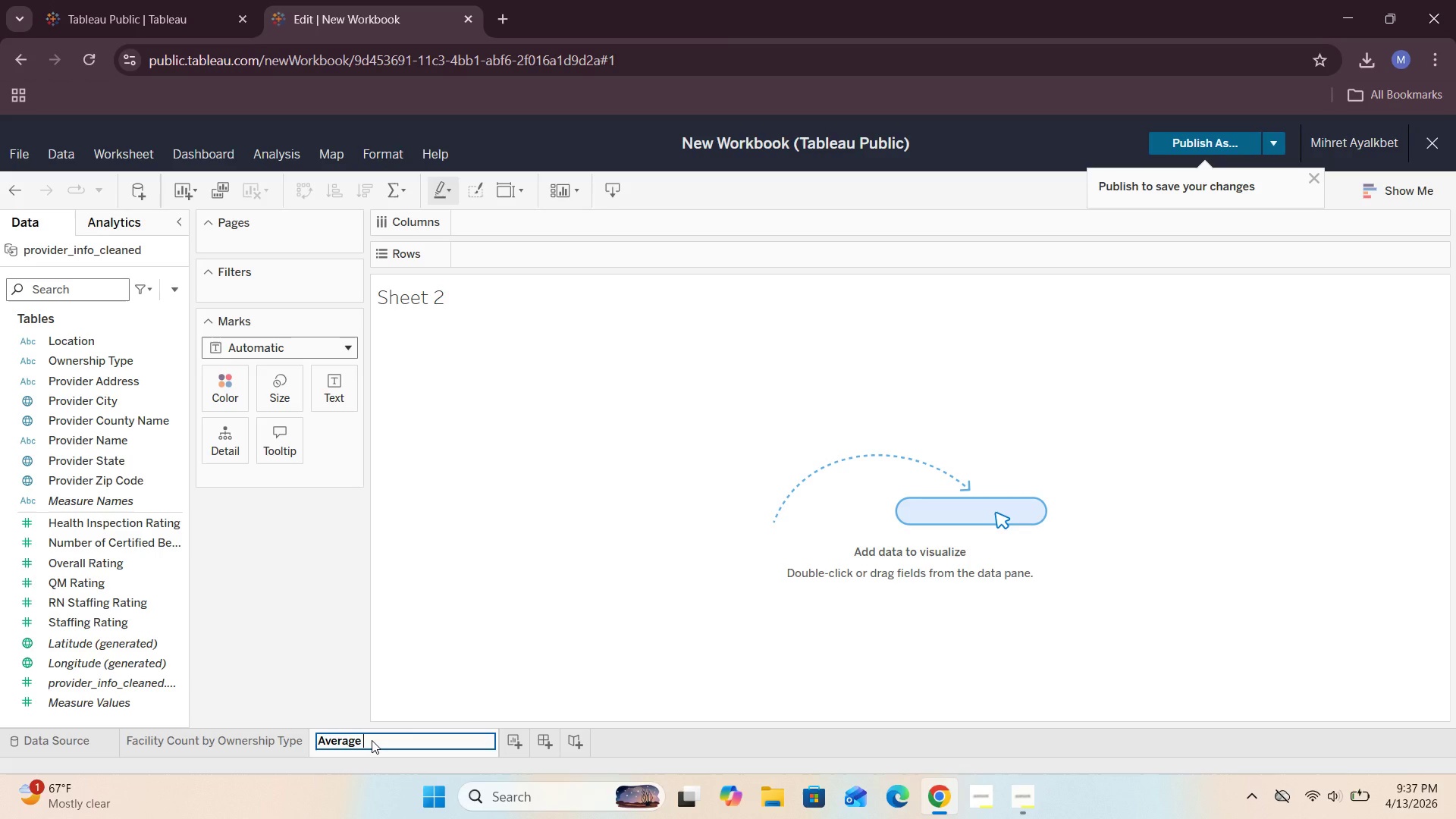 
type( Overall Rating )
 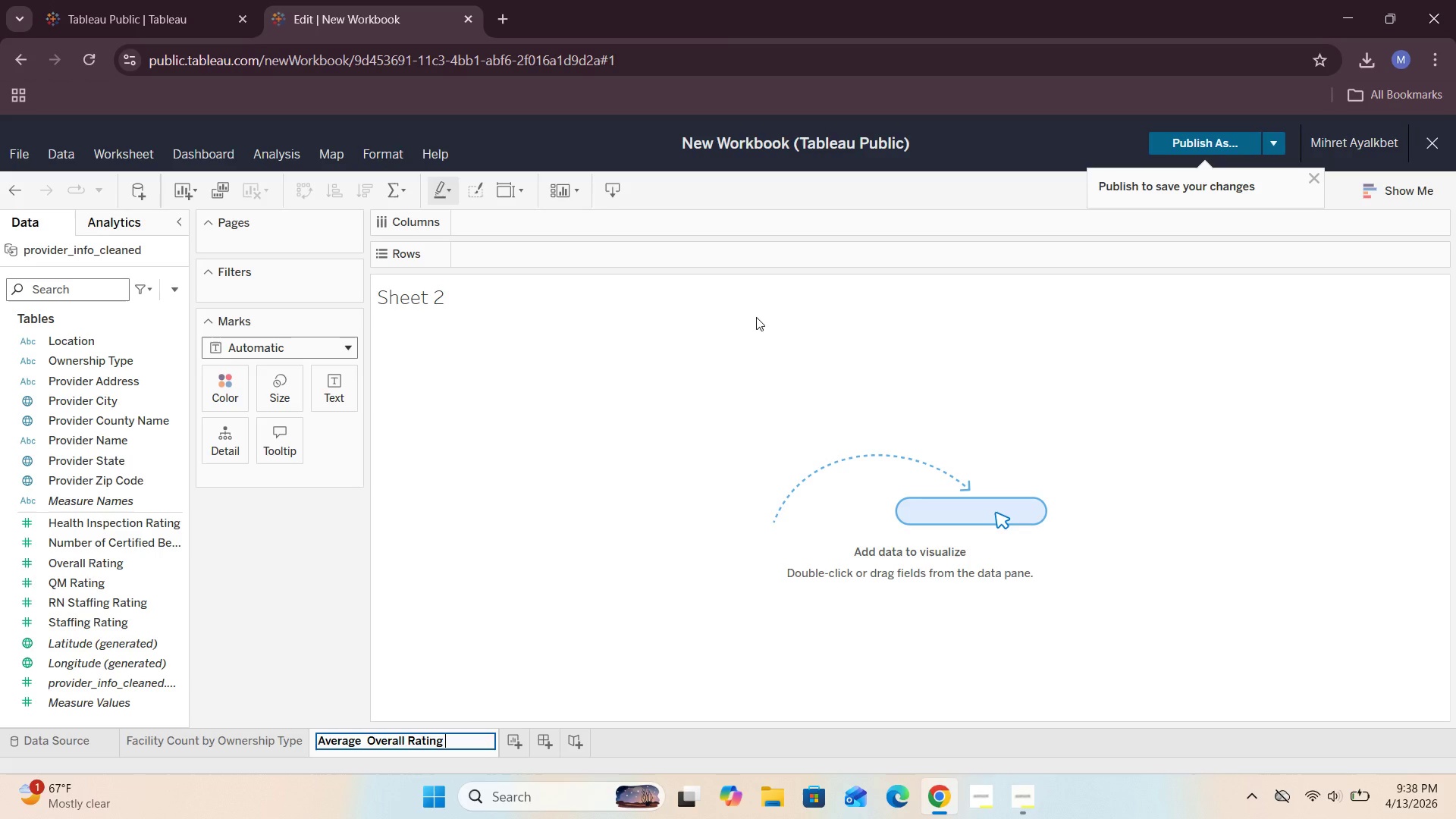 
wait(47.84)
 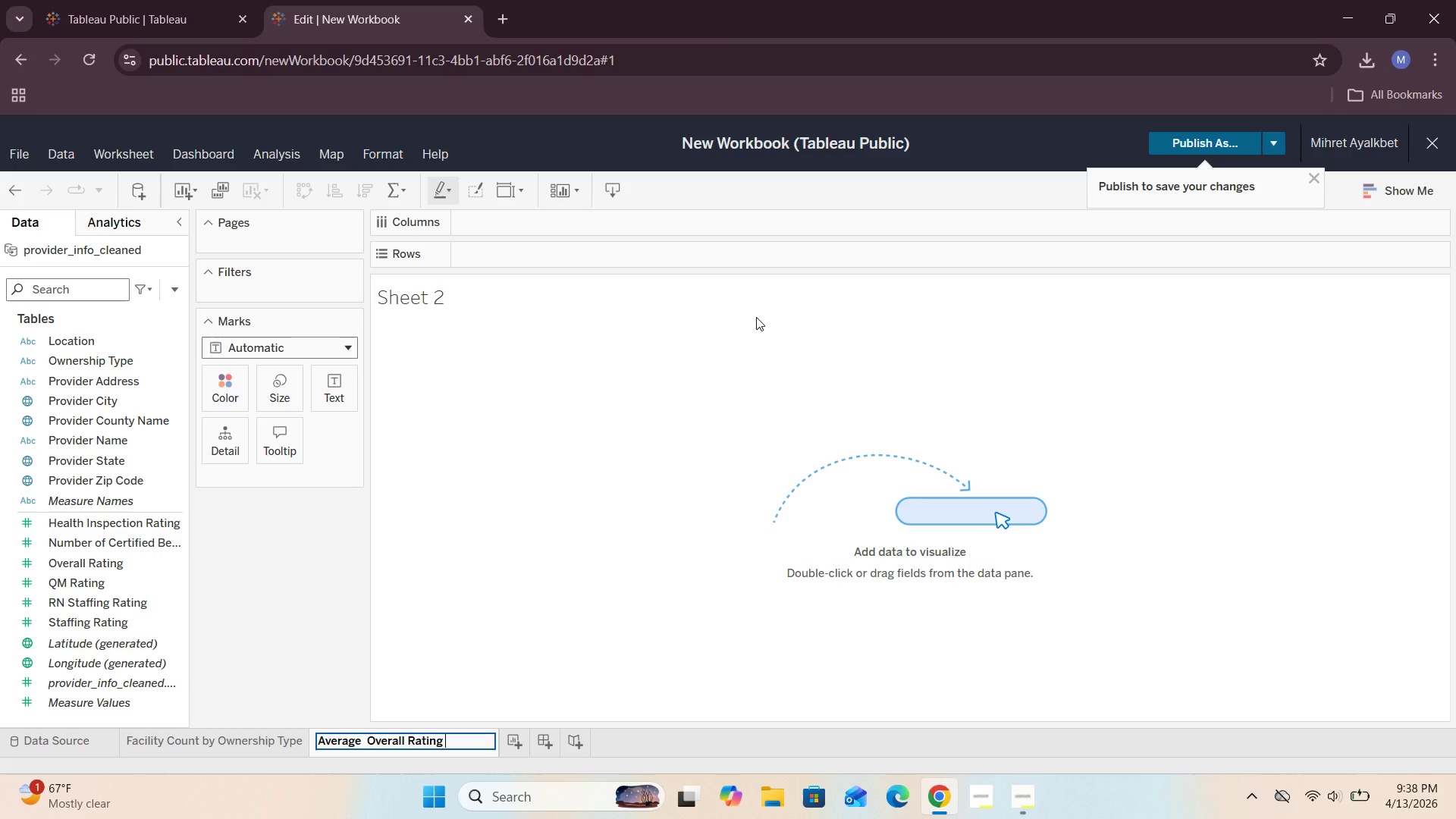 
type( by Sat)
key(Backspace)
type(tate)
 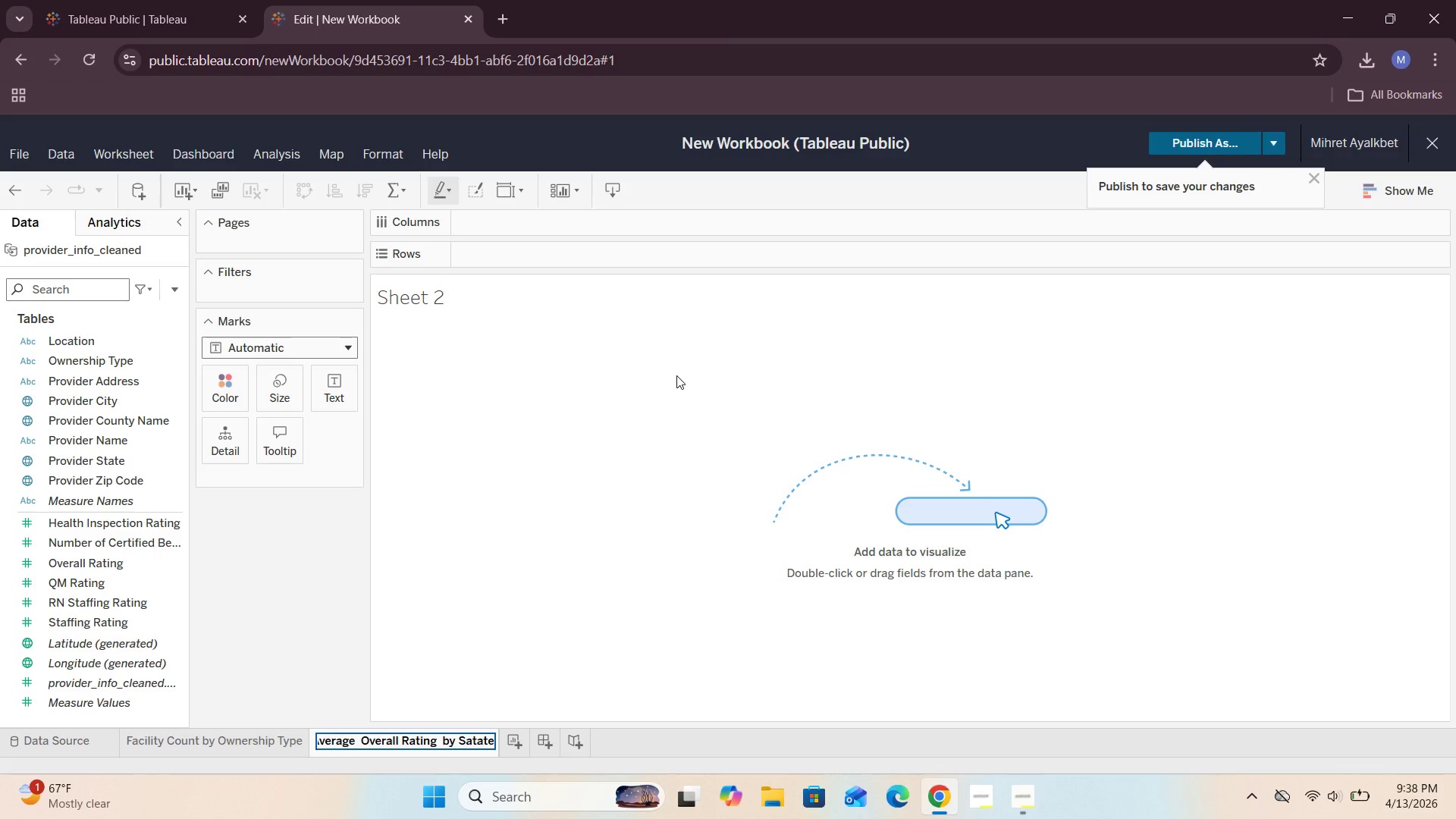 
key(ArrowLeft)
 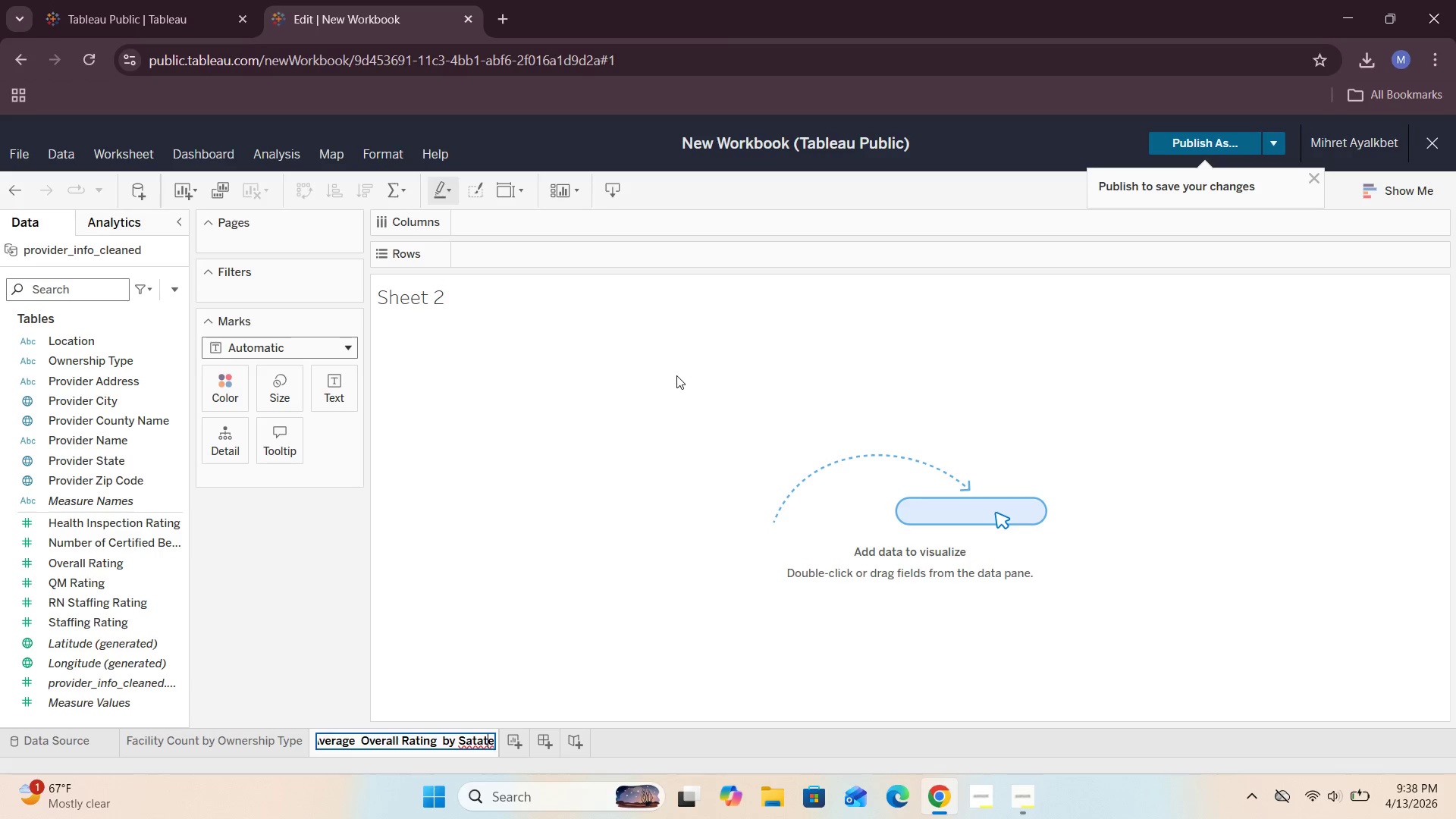 
key(ArrowLeft)
 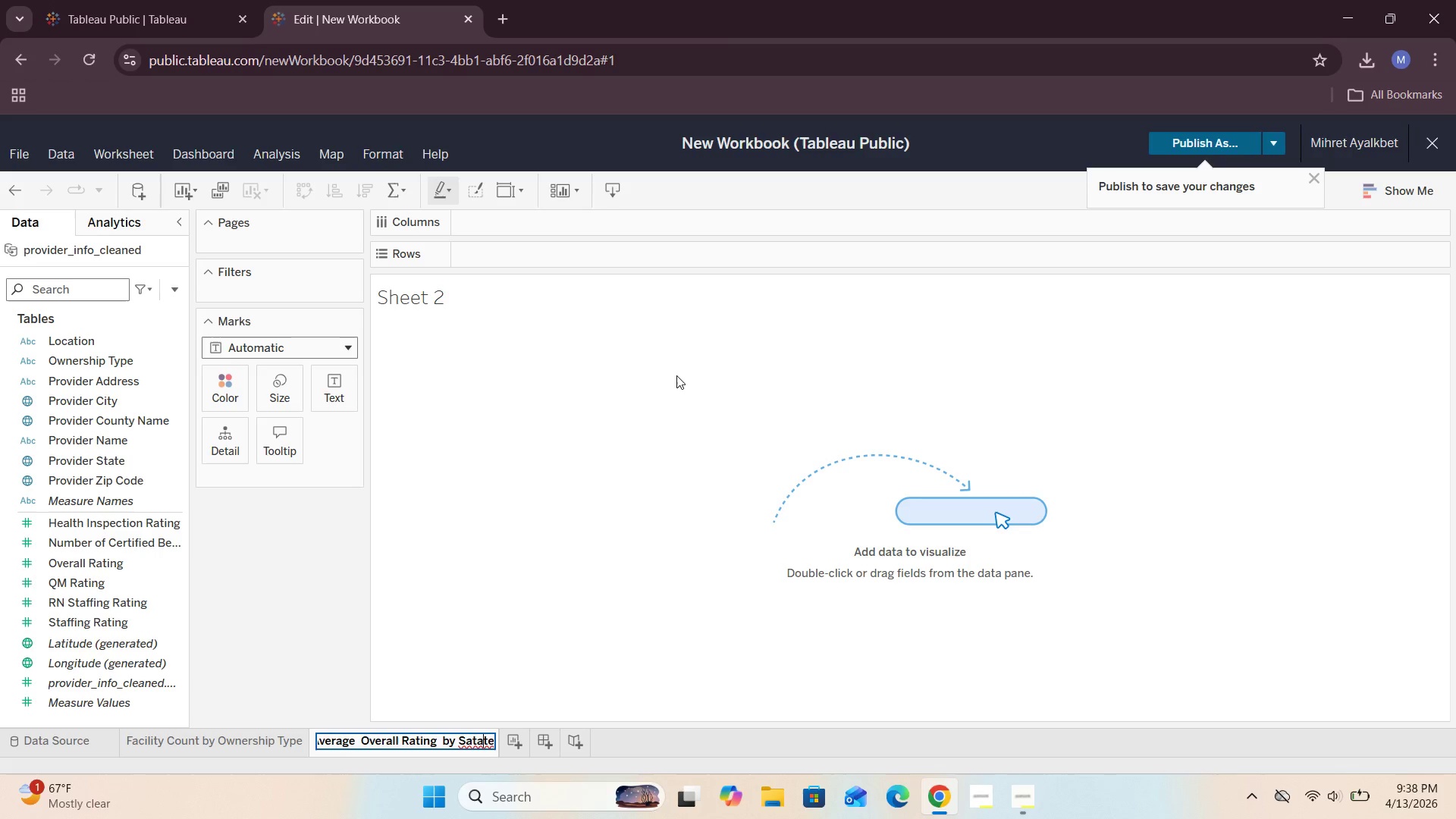 
key(ArrowLeft)
 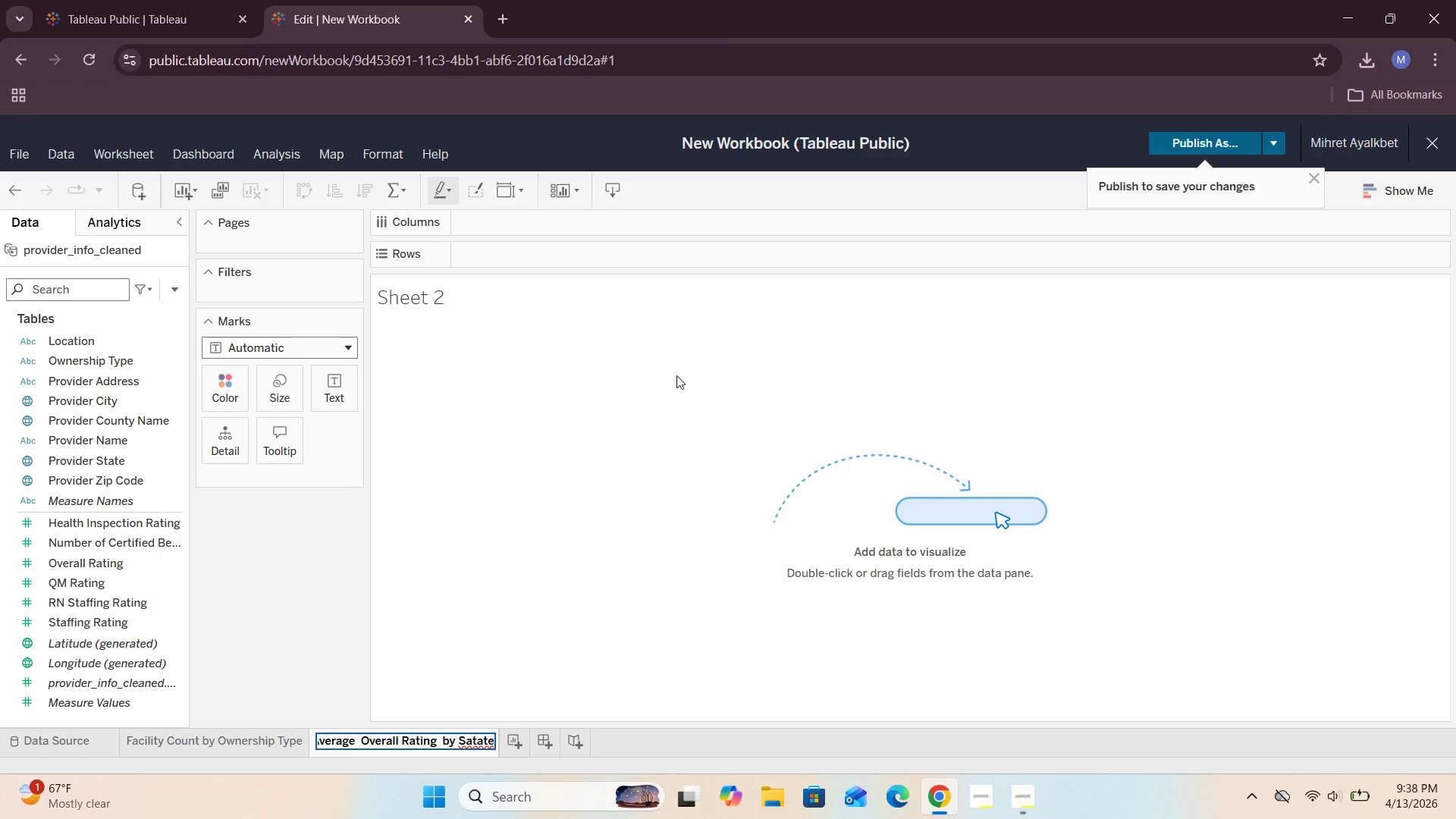 
key(ArrowLeft)
 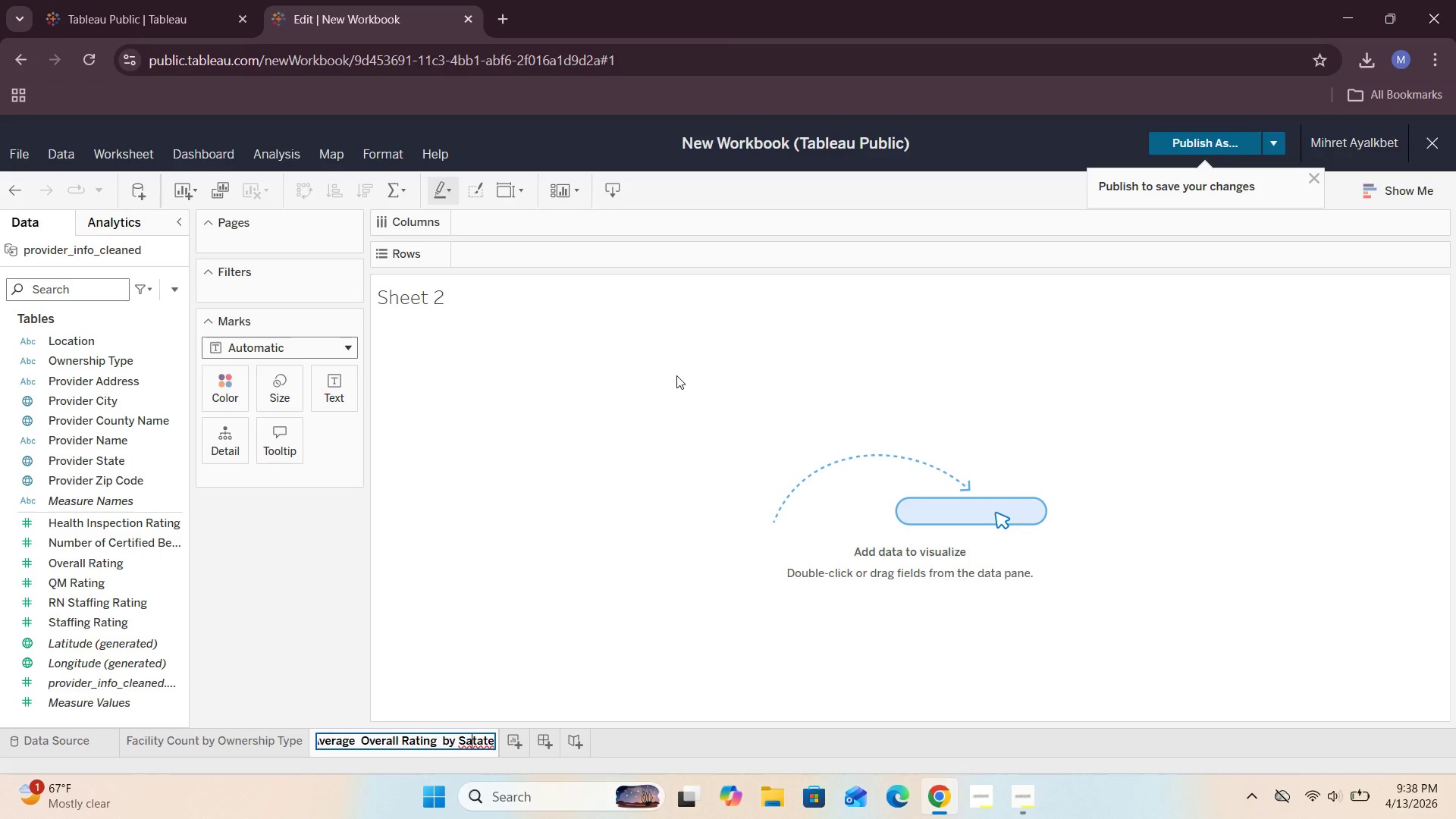 
key(Backspace)
 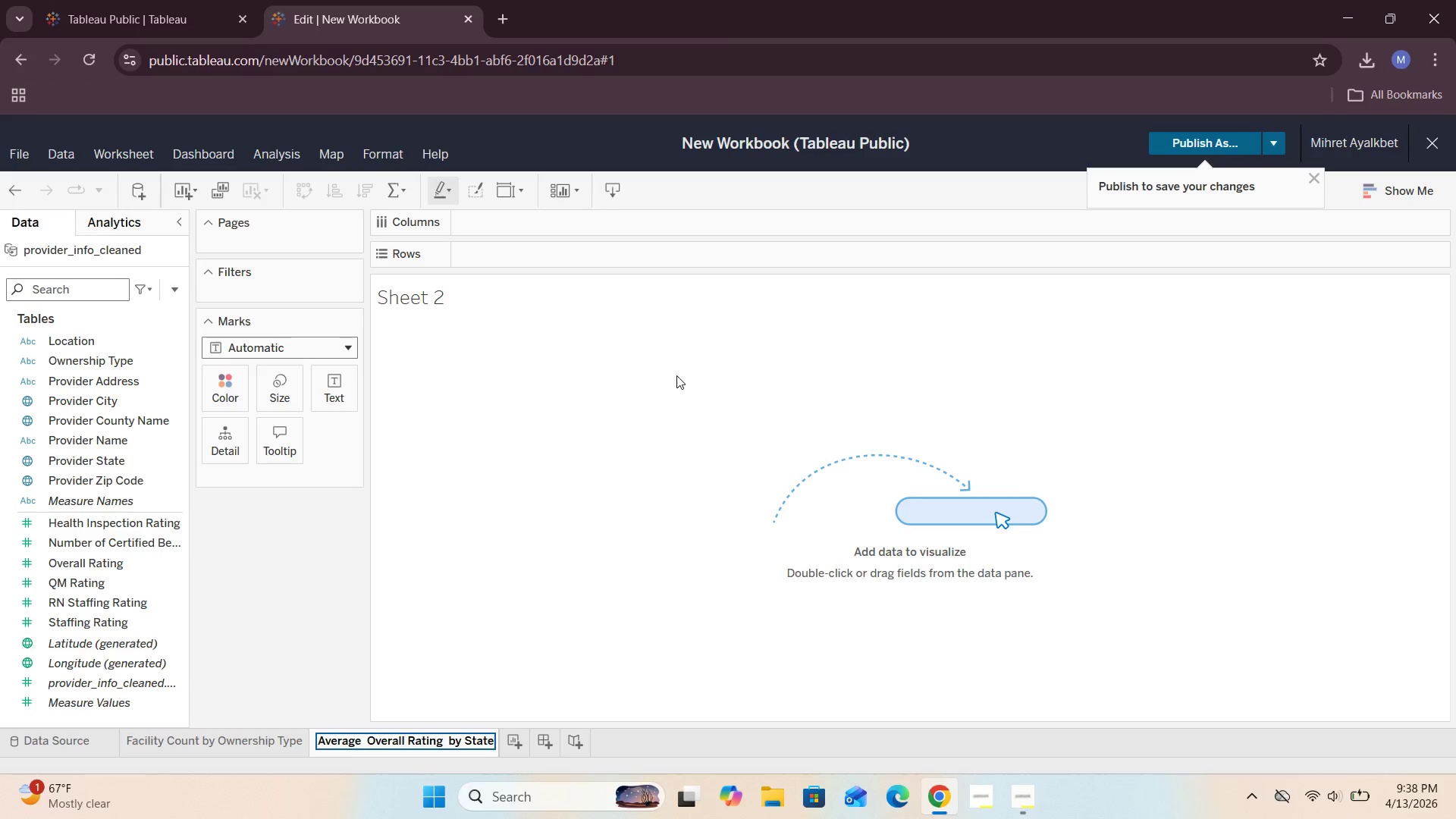 
left_click([501, 500])
 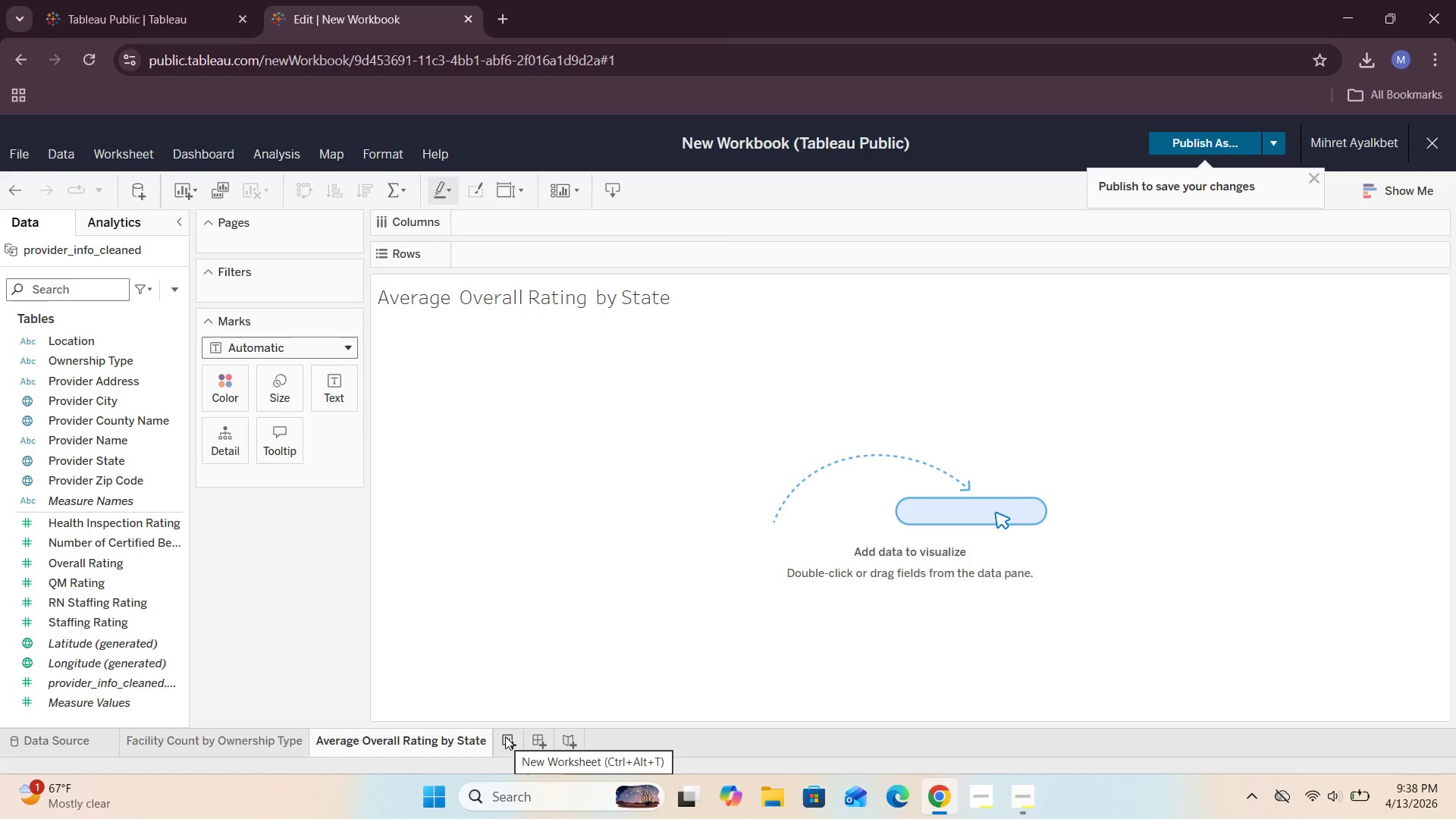 
wait(13.05)
 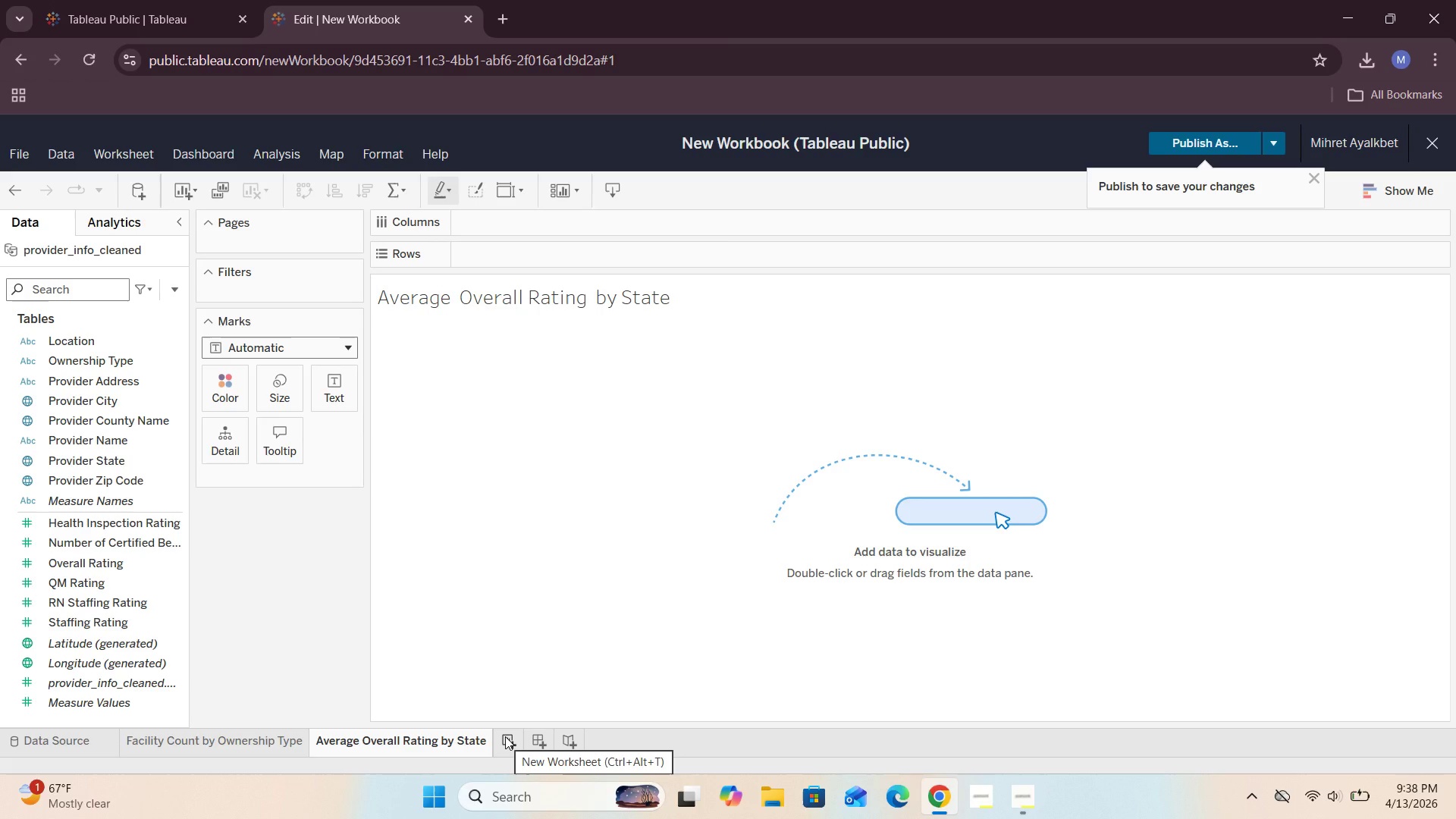 
double_click([571, 292])
 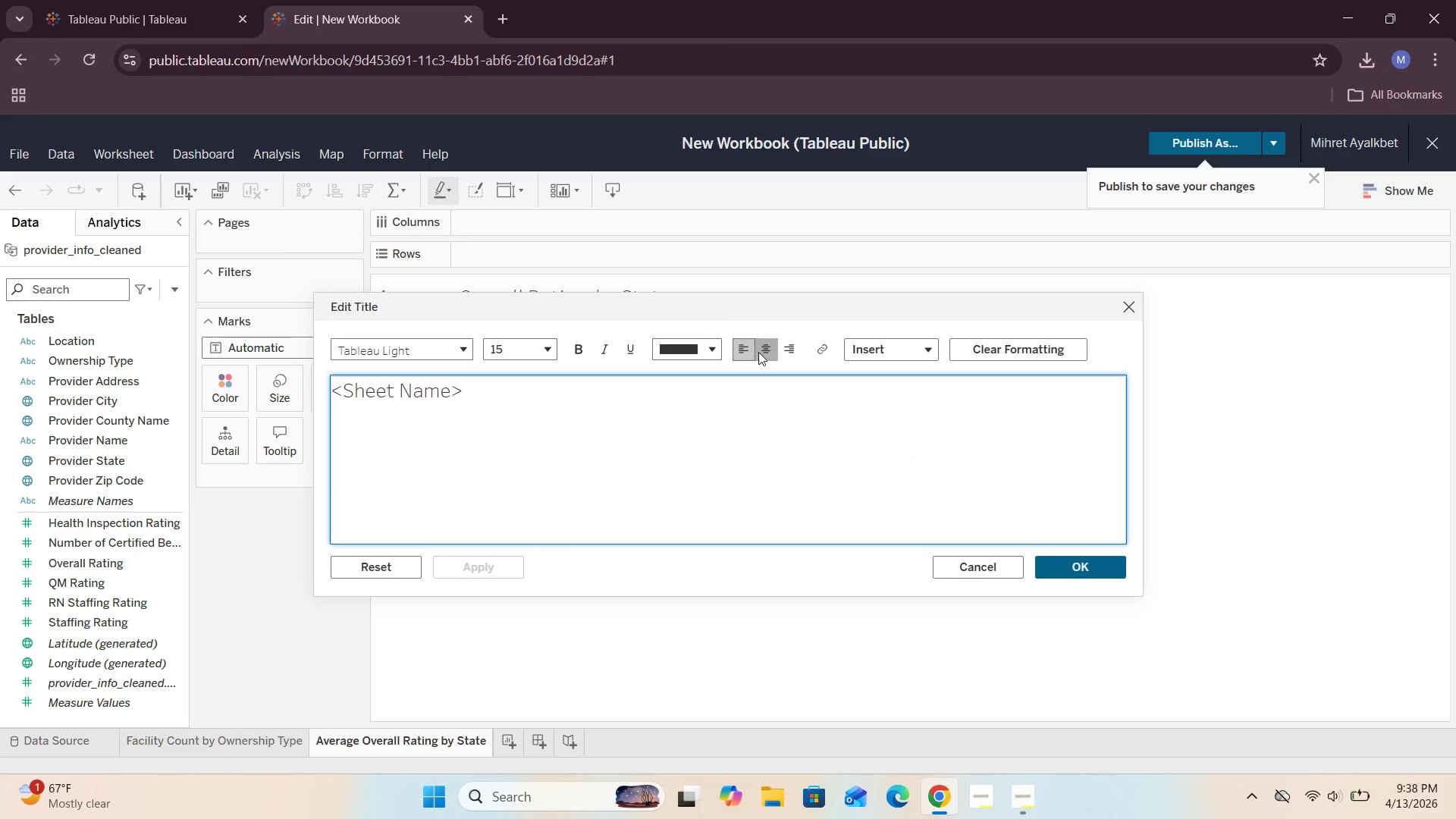 
left_click([764, 350])
 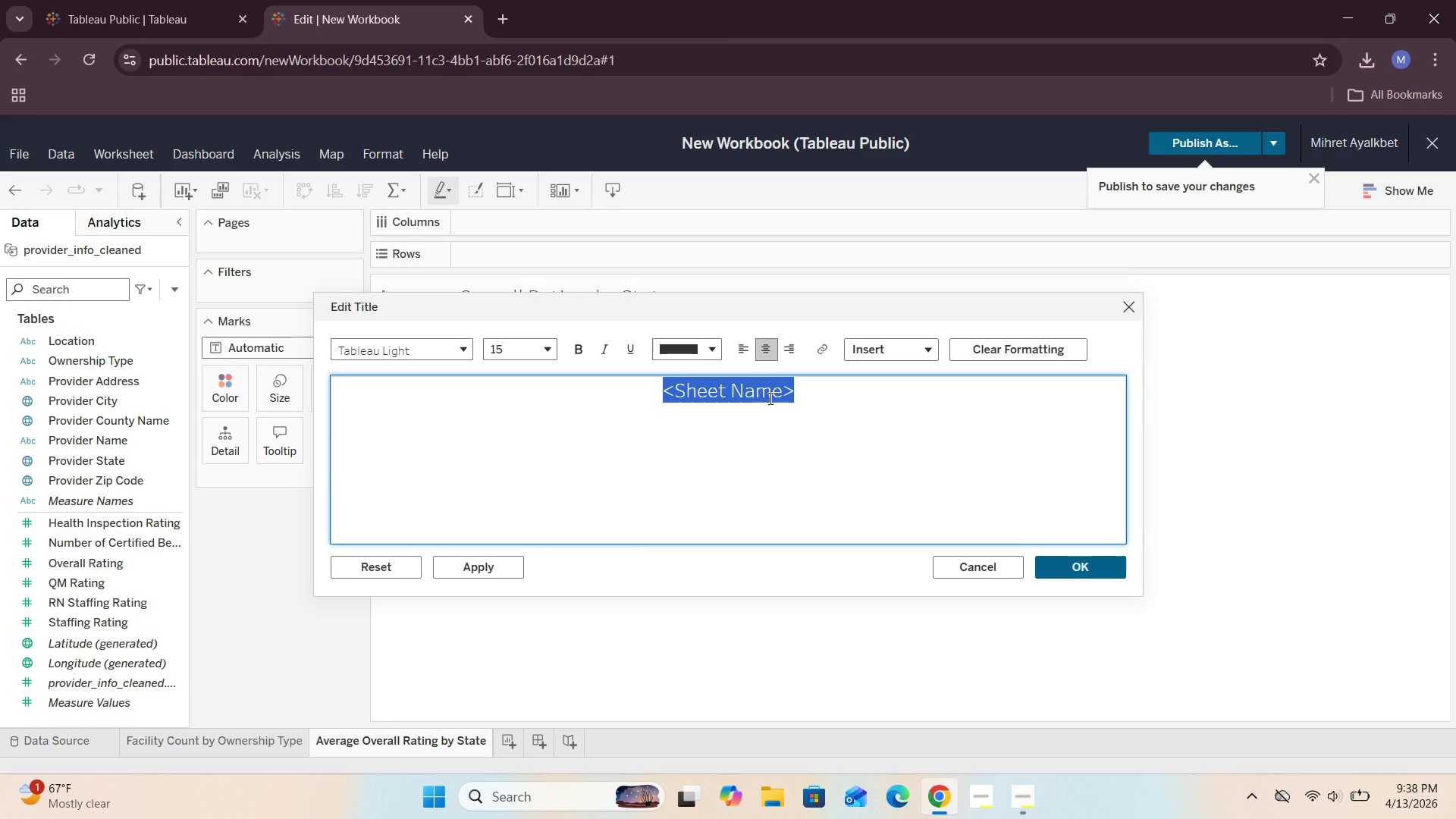 
left_click([788, 399])
 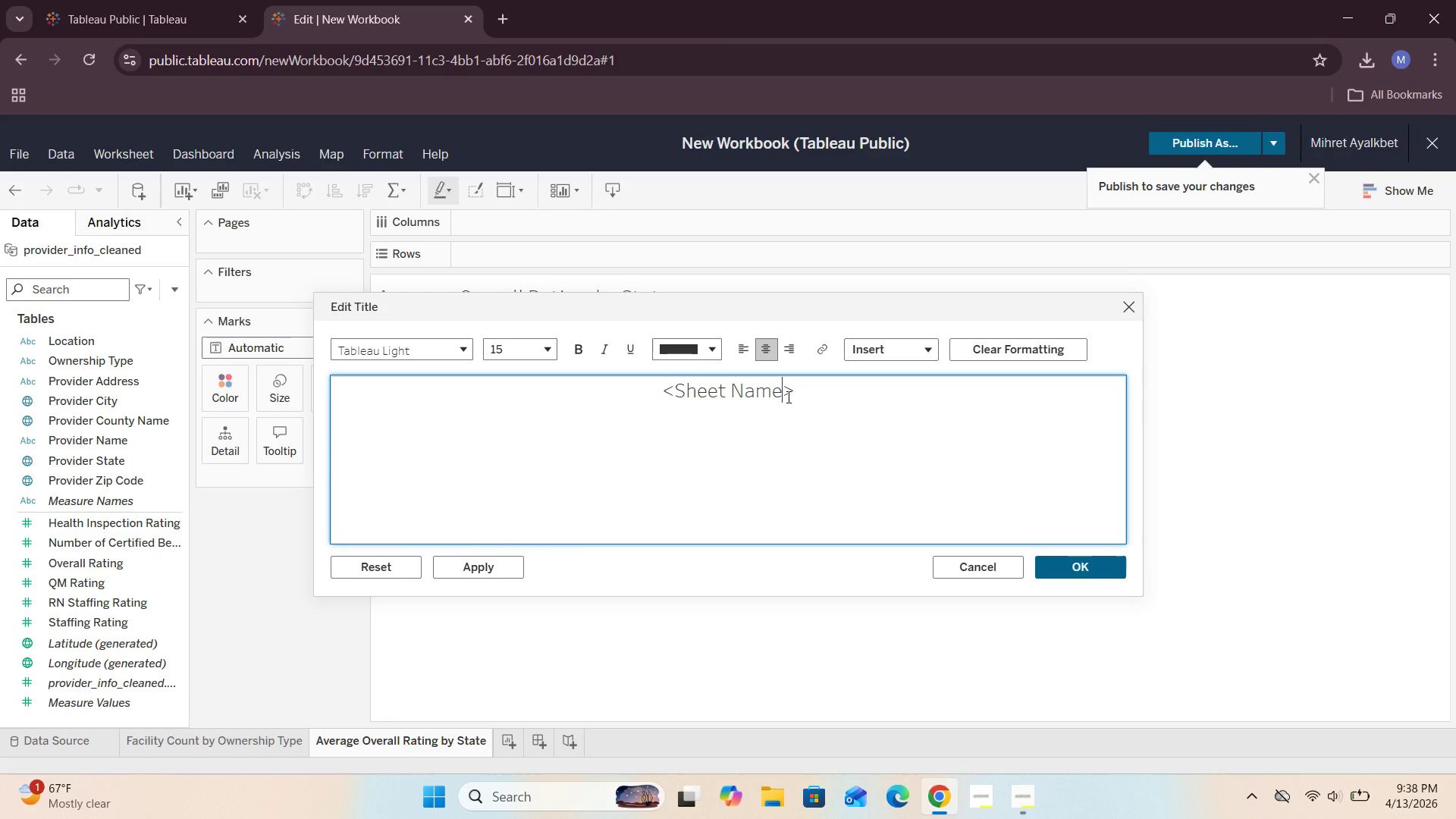 
left_click_drag(start_coordinate=[787, 397], to_coordinate=[671, 399])
 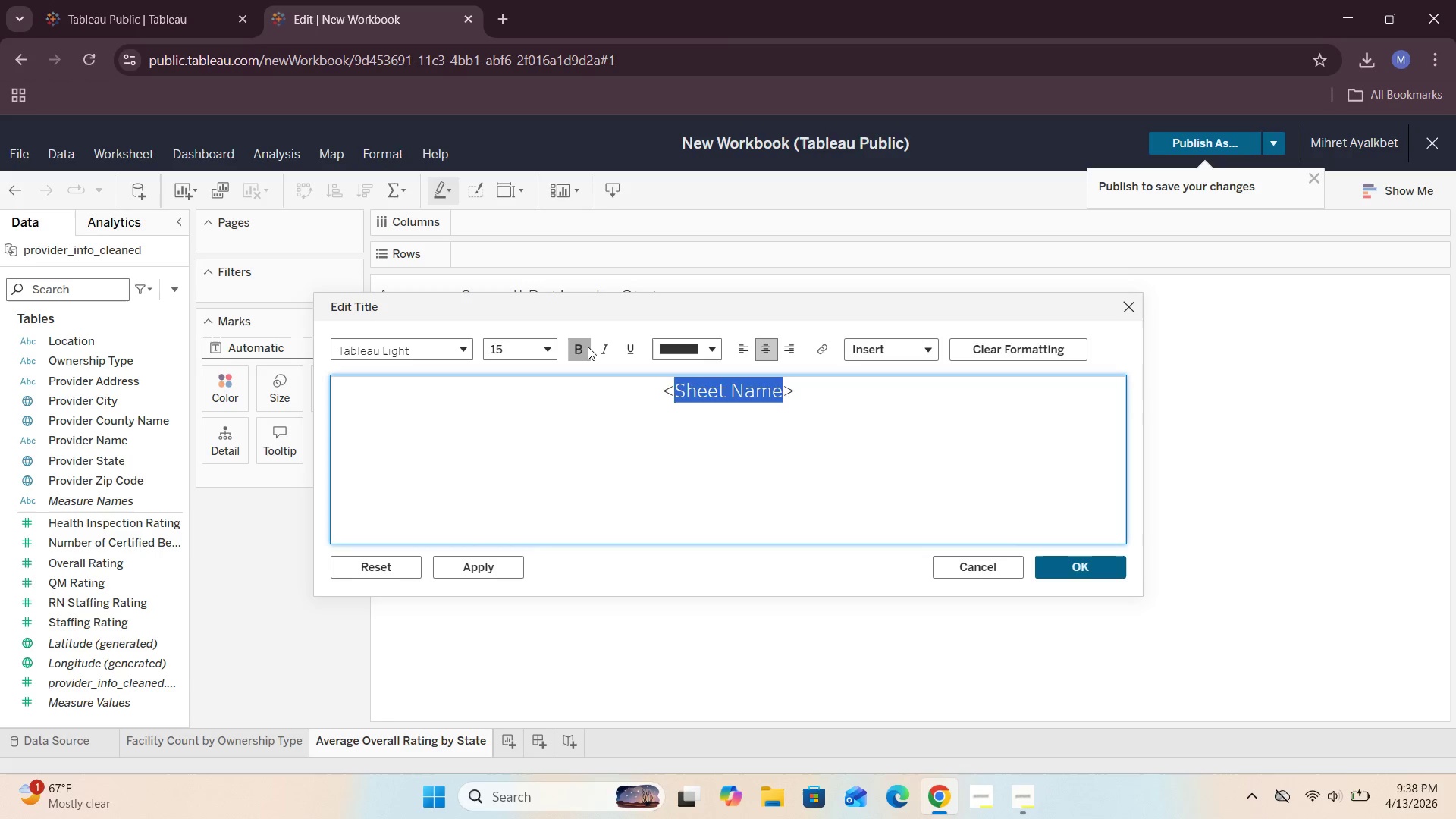 
left_click([581, 349])
 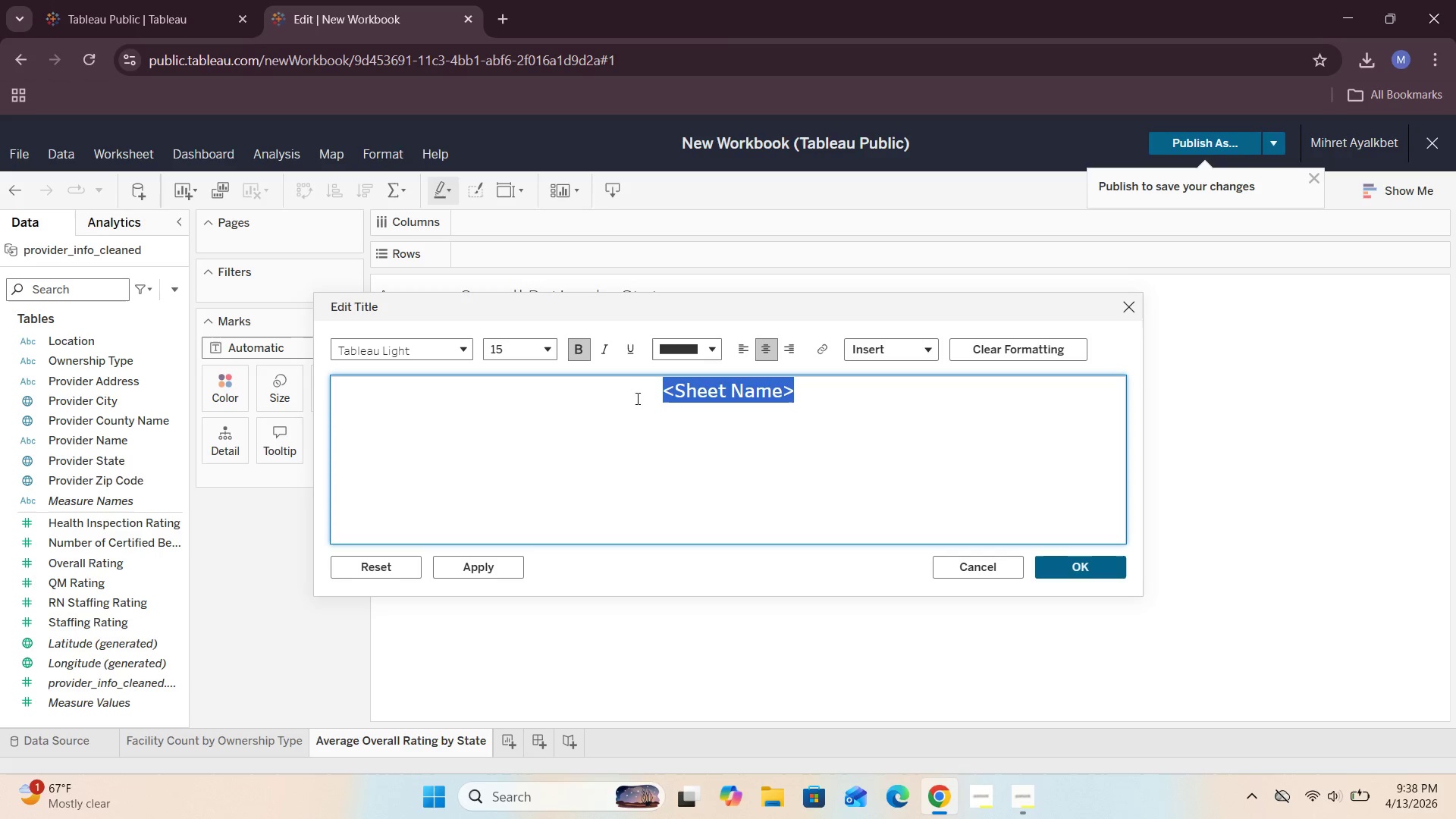 
left_click([828, 449])
 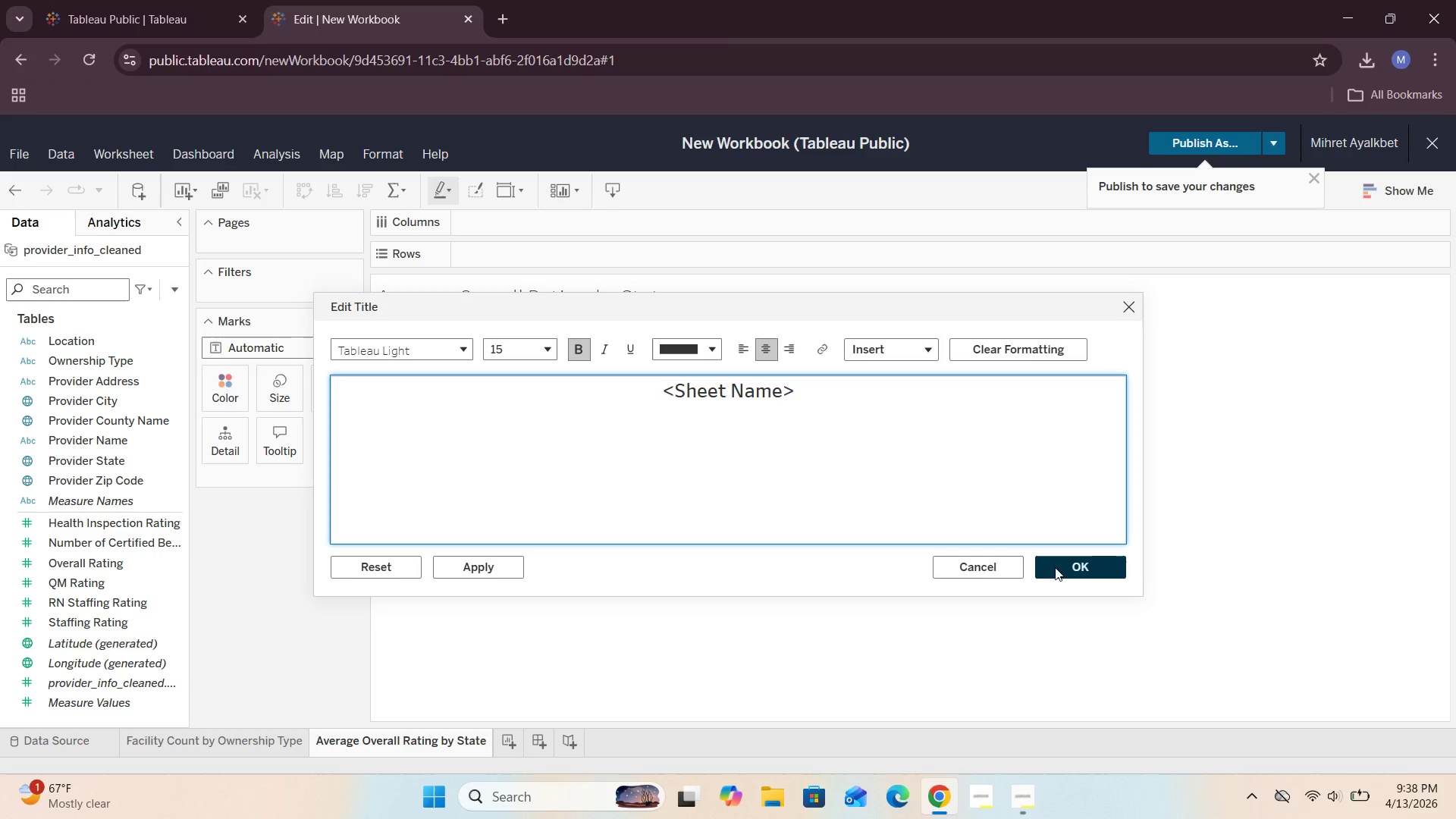 
left_click([1066, 567])
 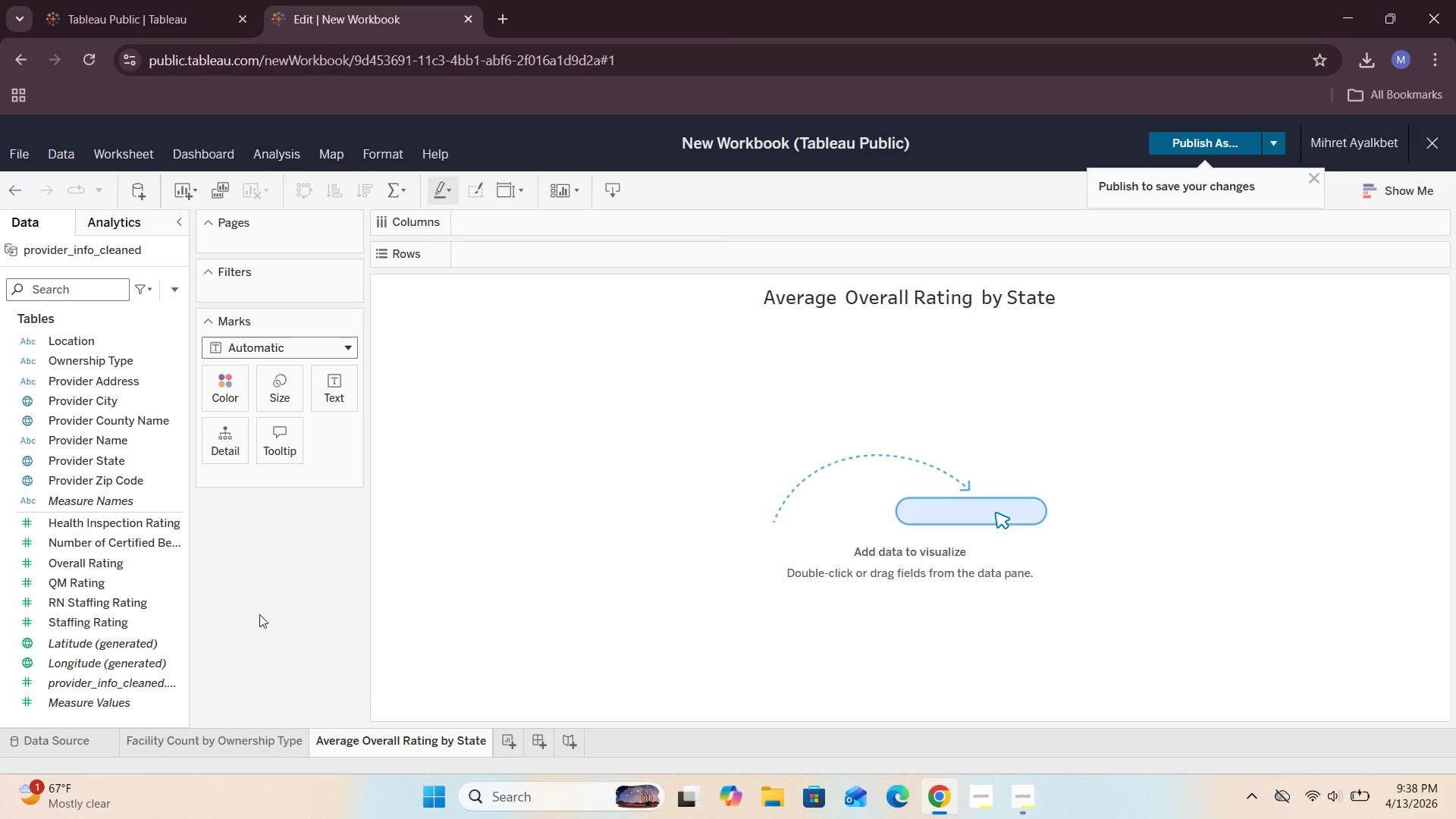 
wait(5.52)
 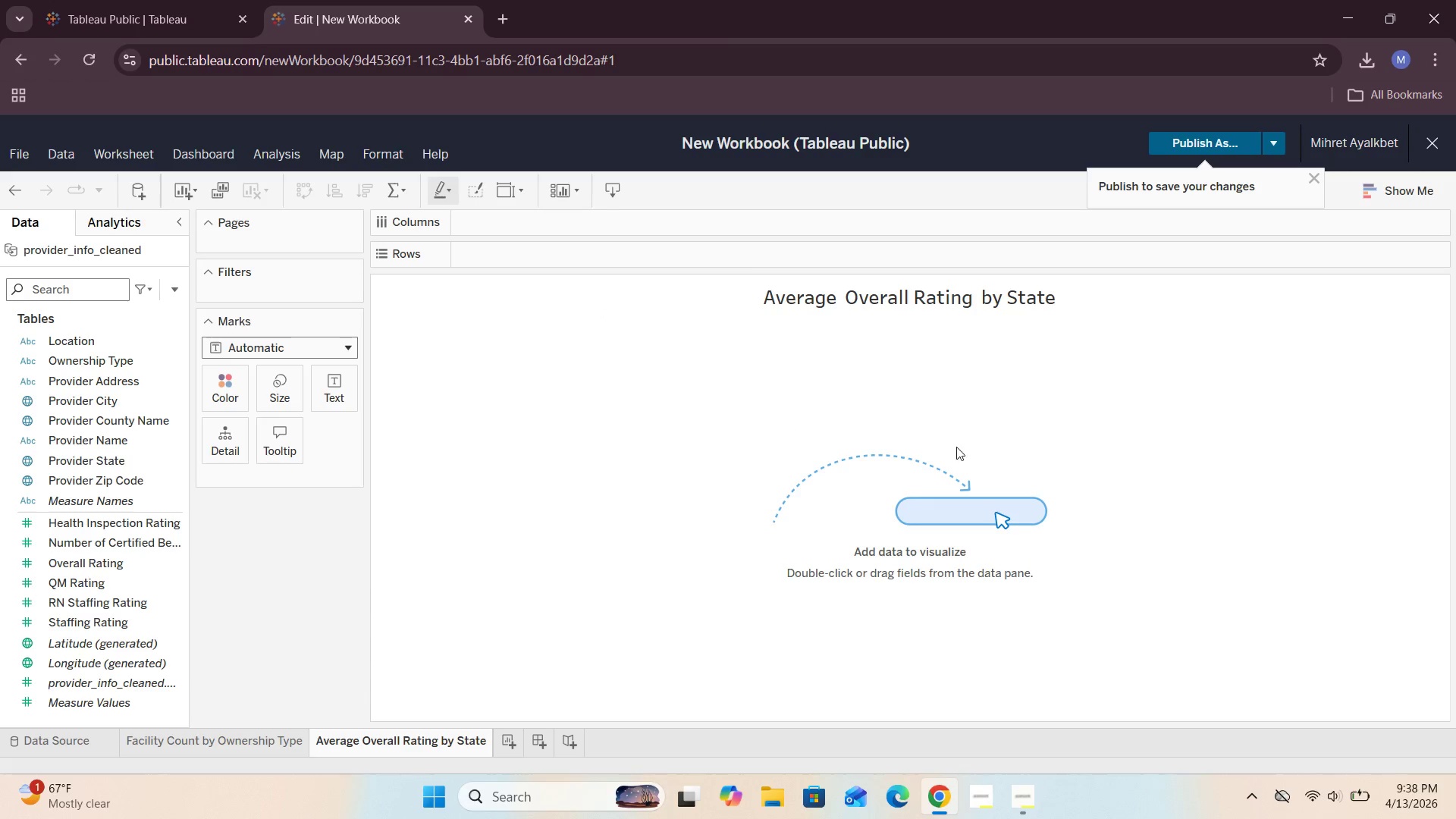 
left_click_drag(start_coordinate=[98, 457], to_coordinate=[526, 255])
 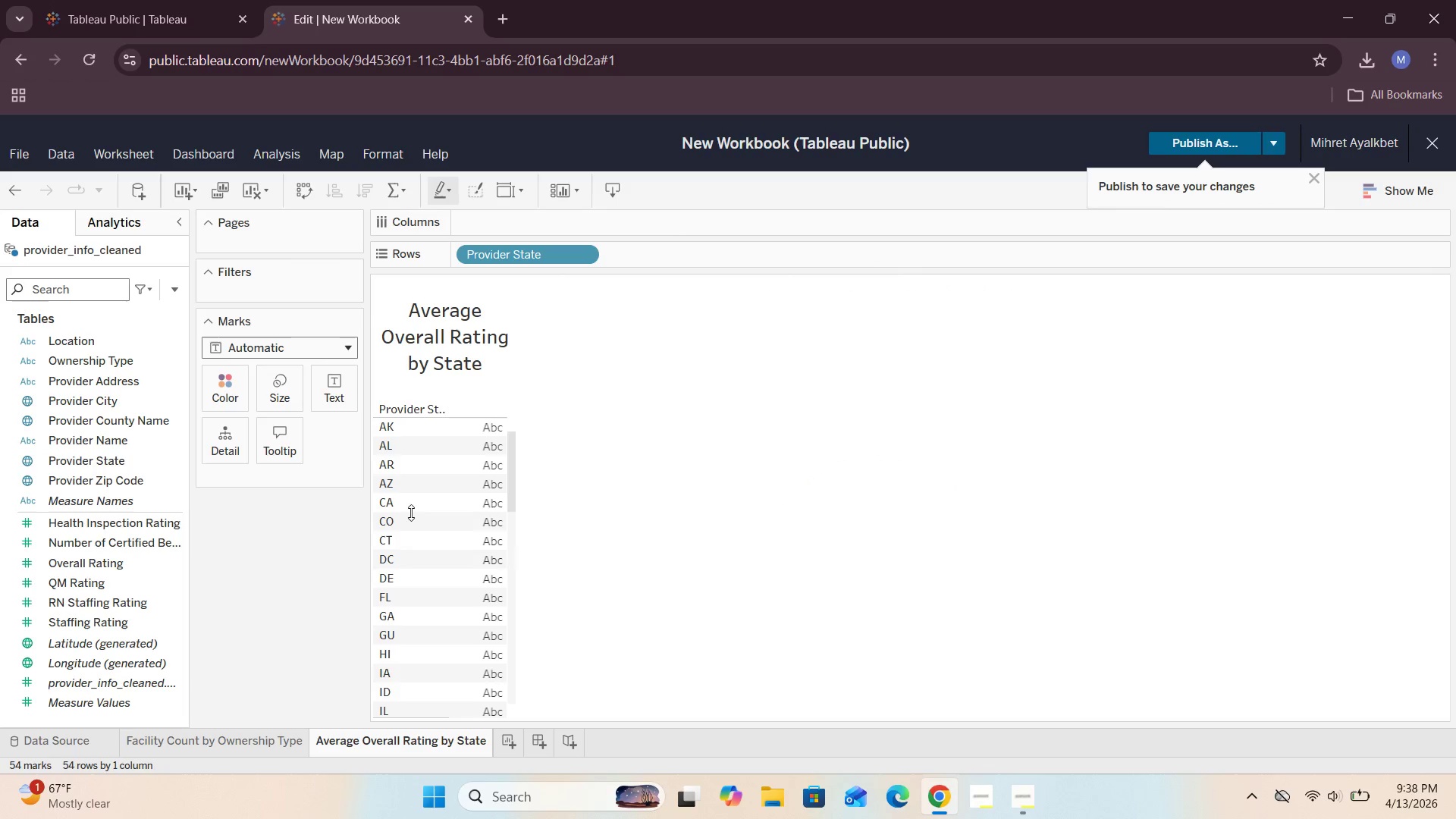 
wait(7.24)
 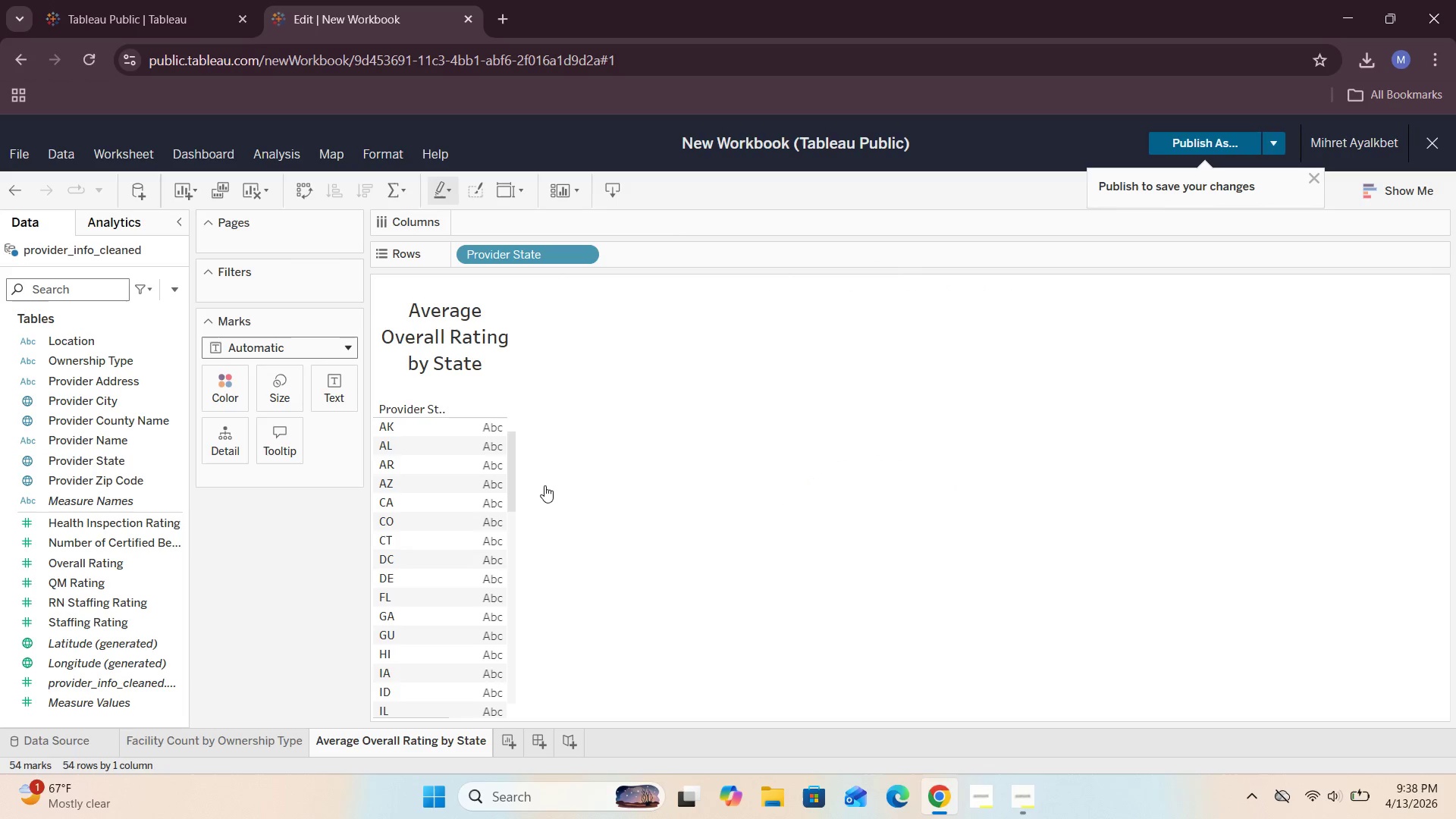 
scroll: coordinate [118, 450], scroll_direction: up, amount: 2.0
 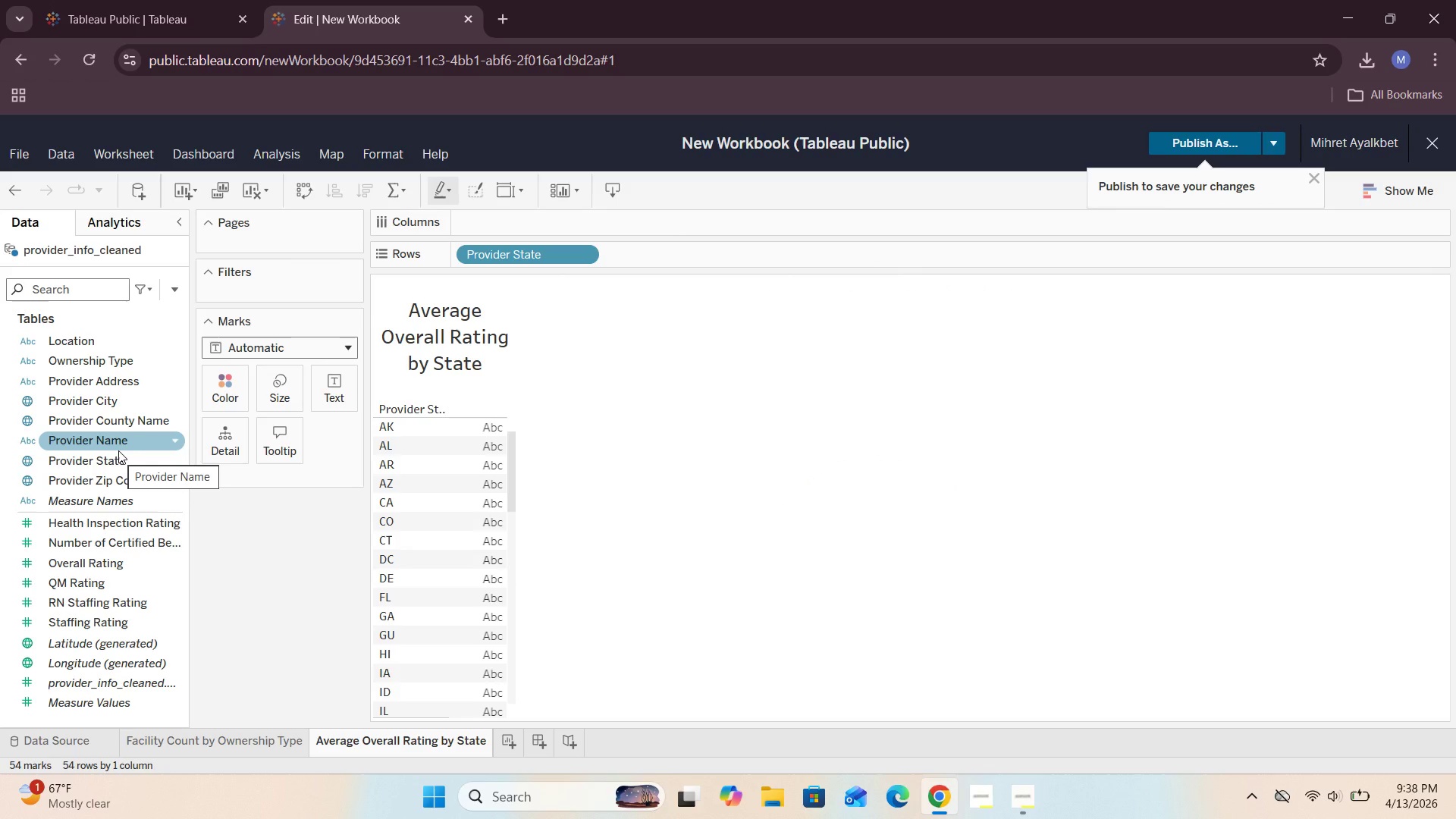 
scroll: coordinate [118, 450], scroll_direction: down, amount: 2.0
 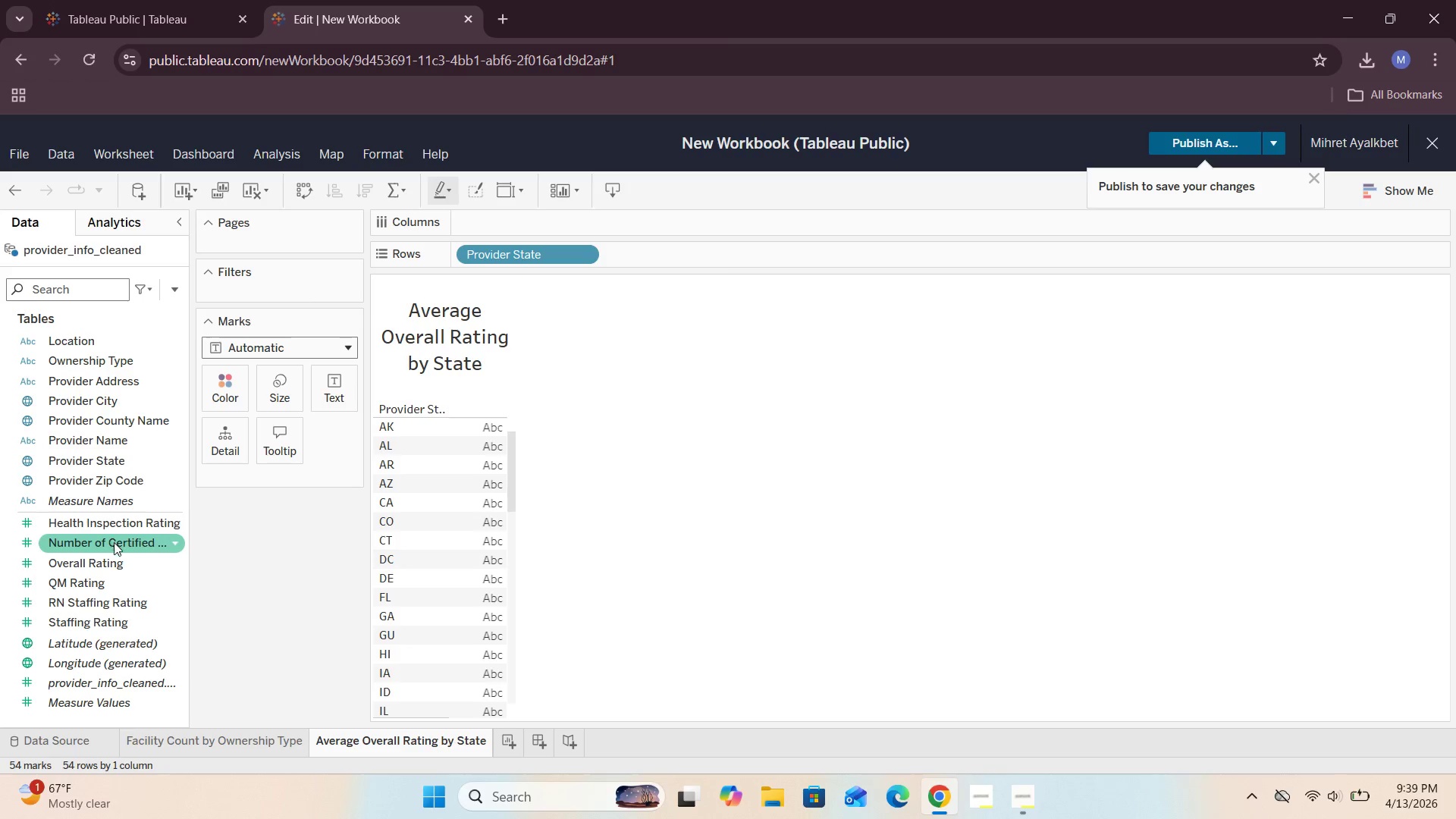 
left_click_drag(start_coordinate=[114, 558], to_coordinate=[529, 224])
 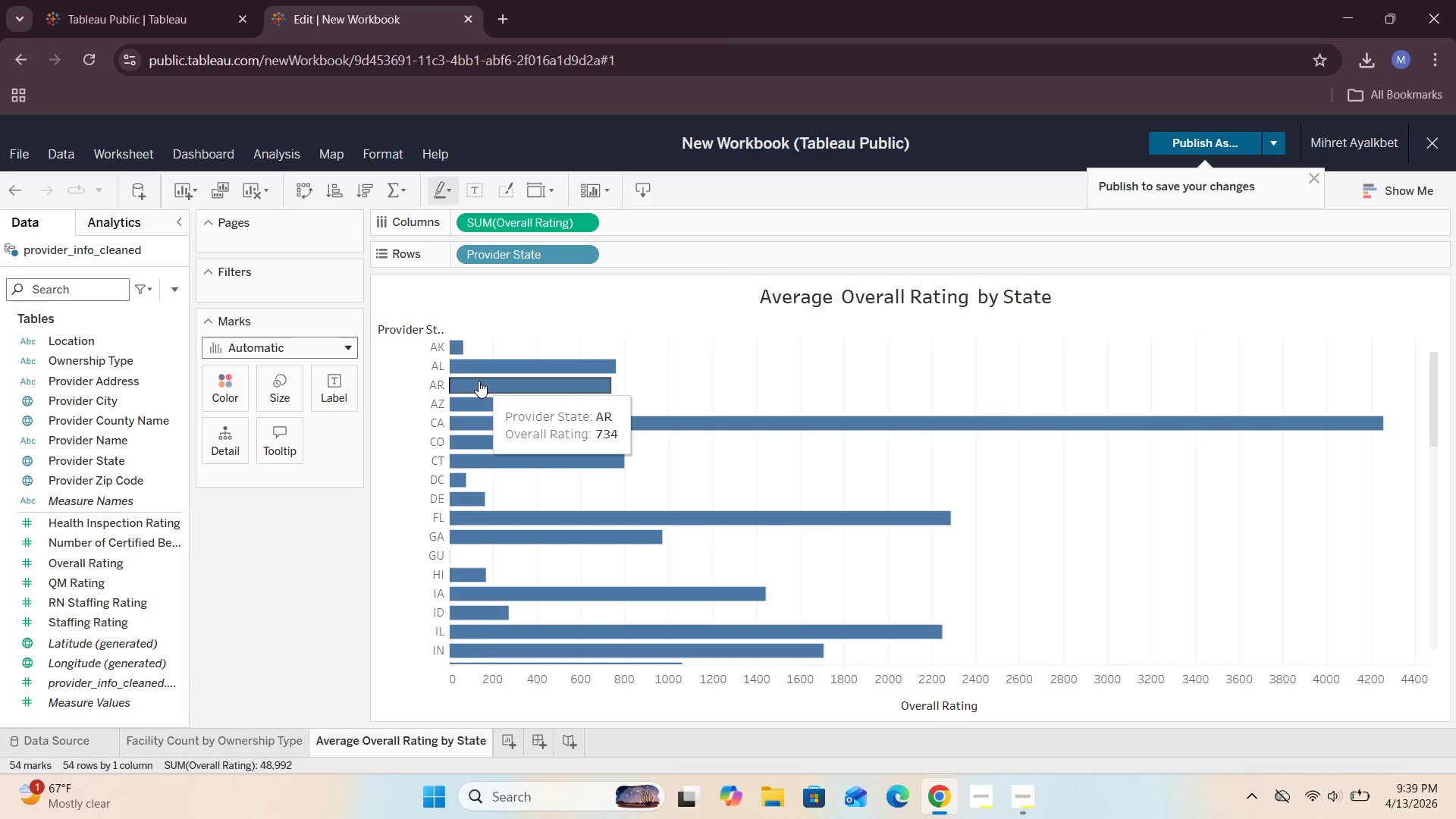 
wait(14.06)
 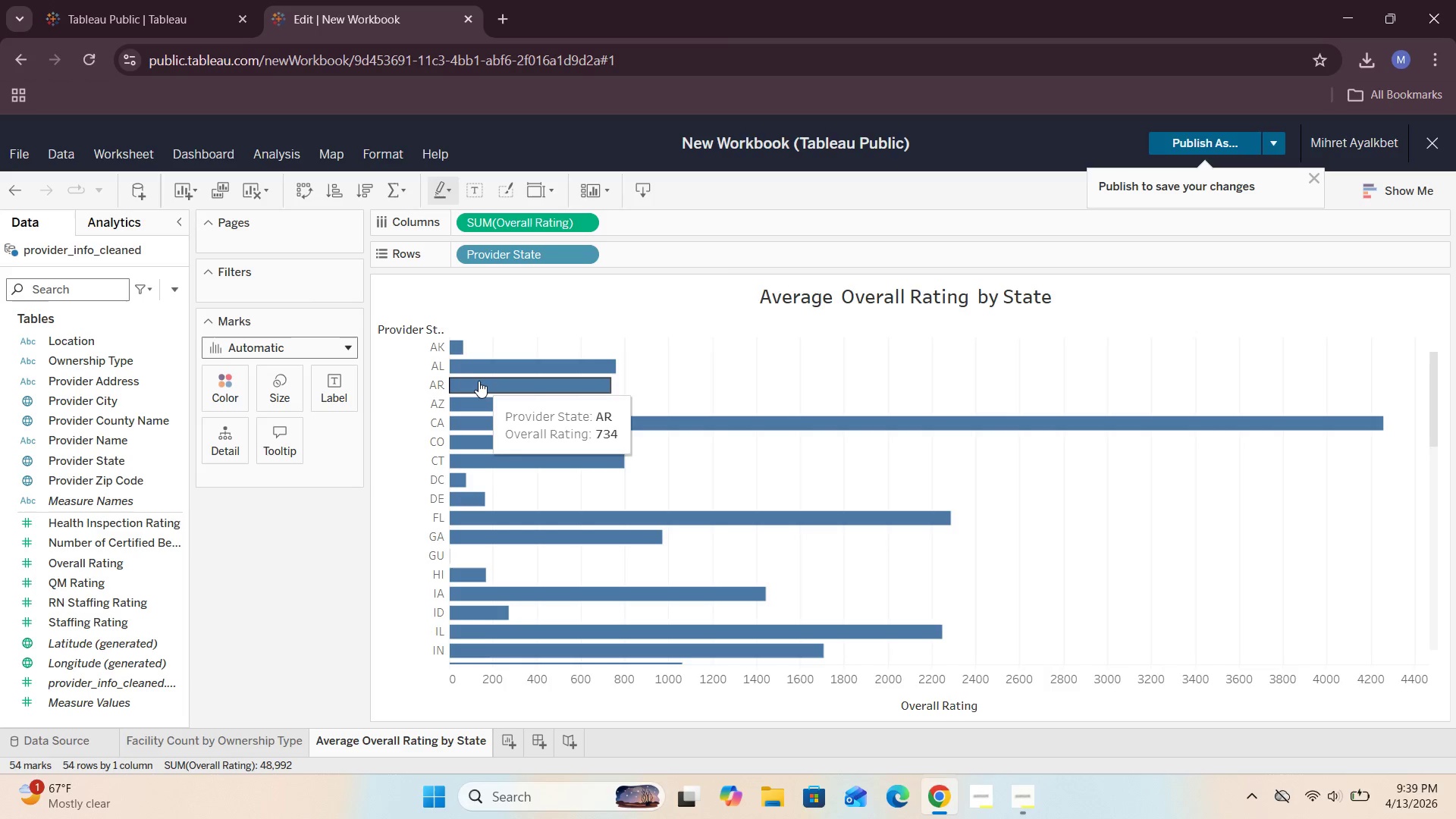 
left_click([589, 224])
 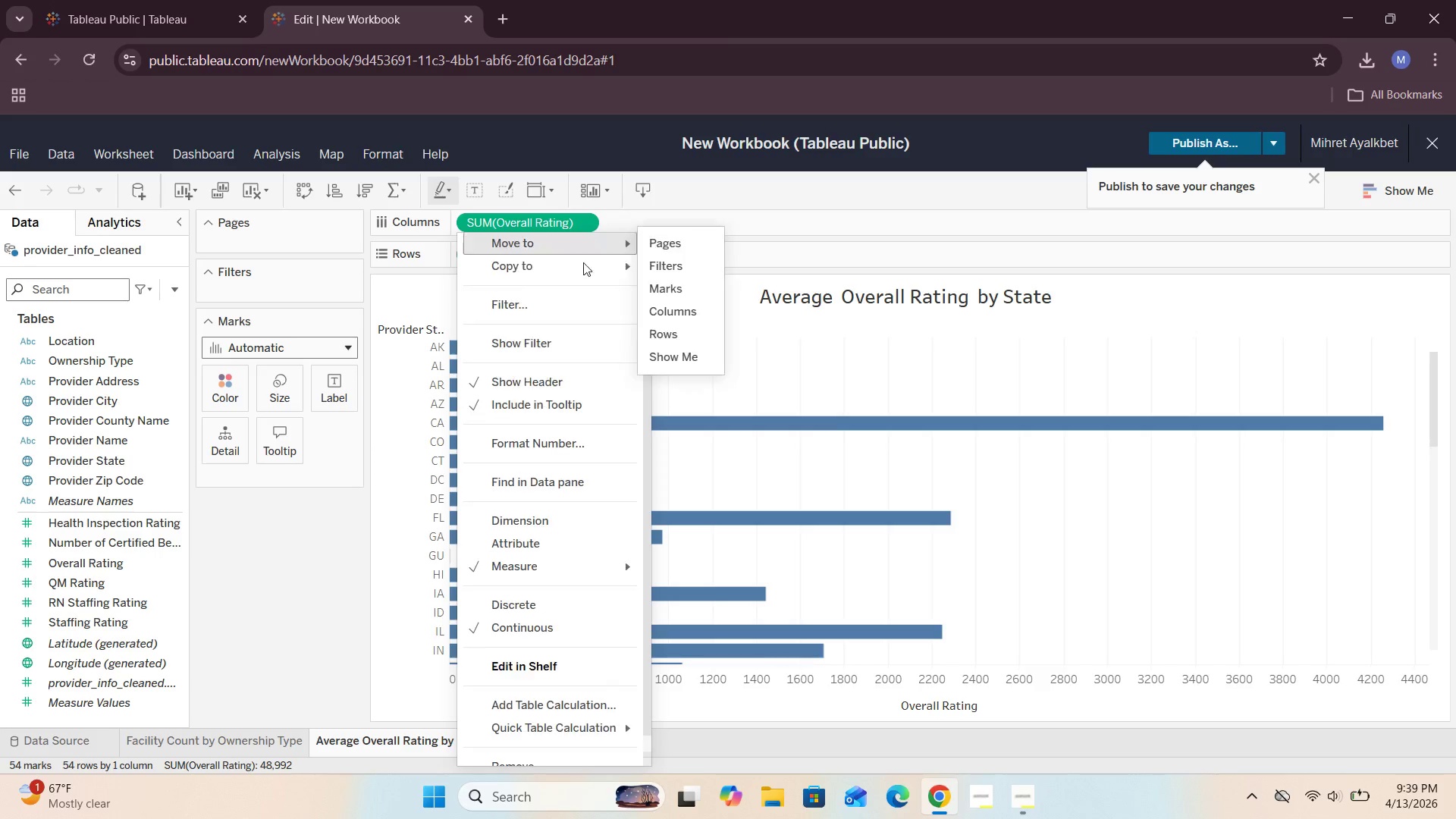 
mouse_move([595, 557])
 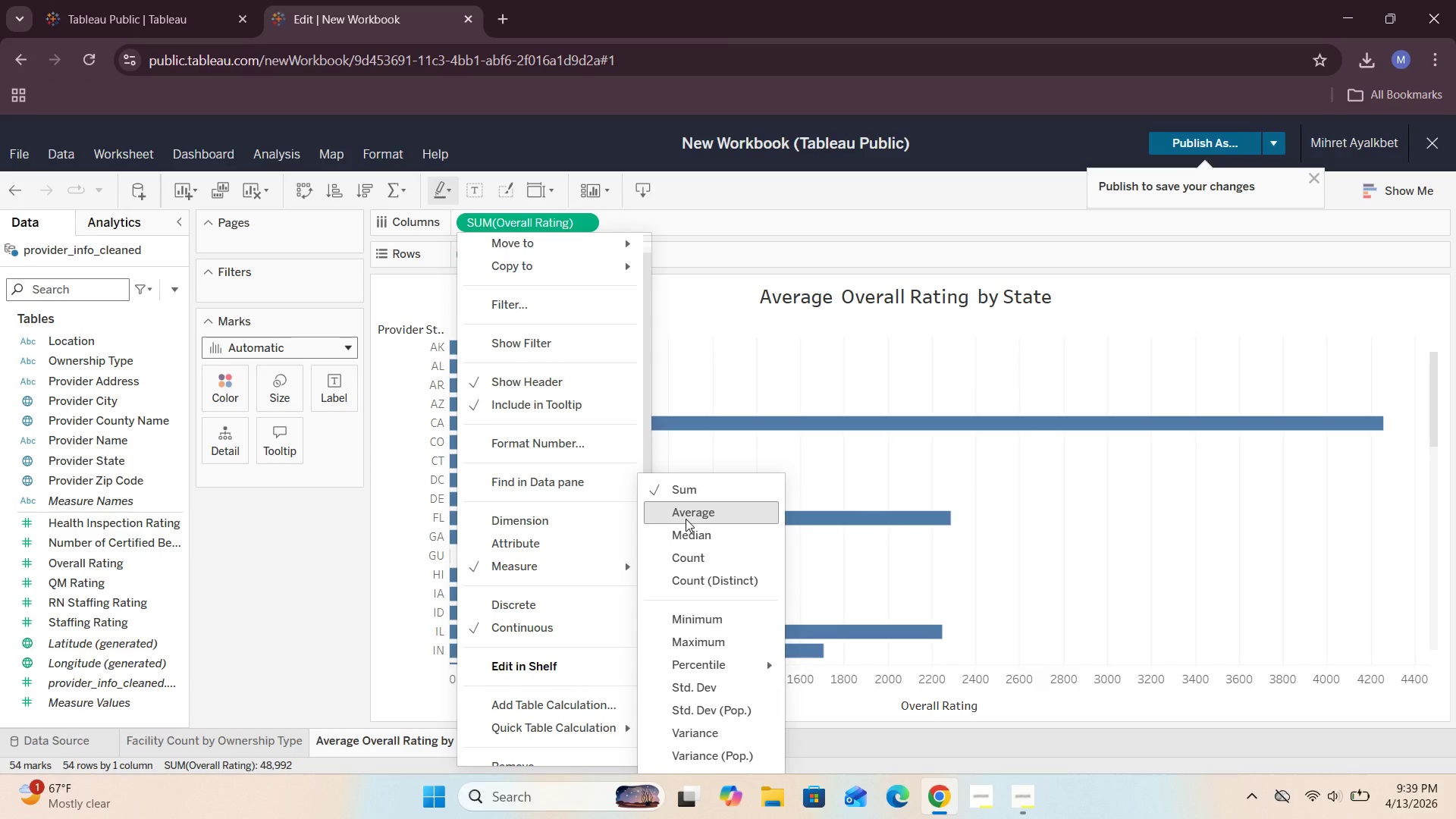 
wait(5.97)
 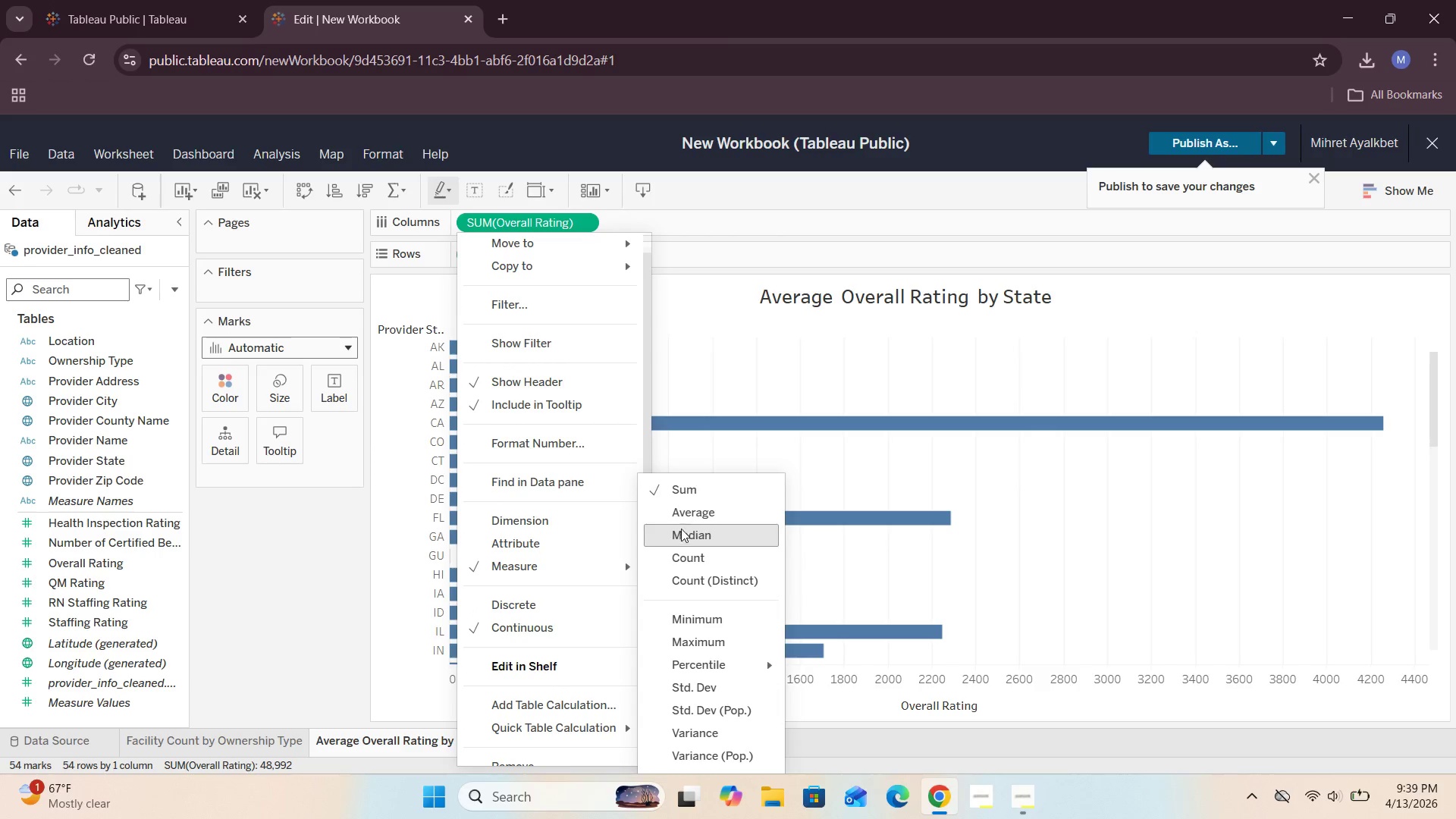 
left_click([686, 519])
 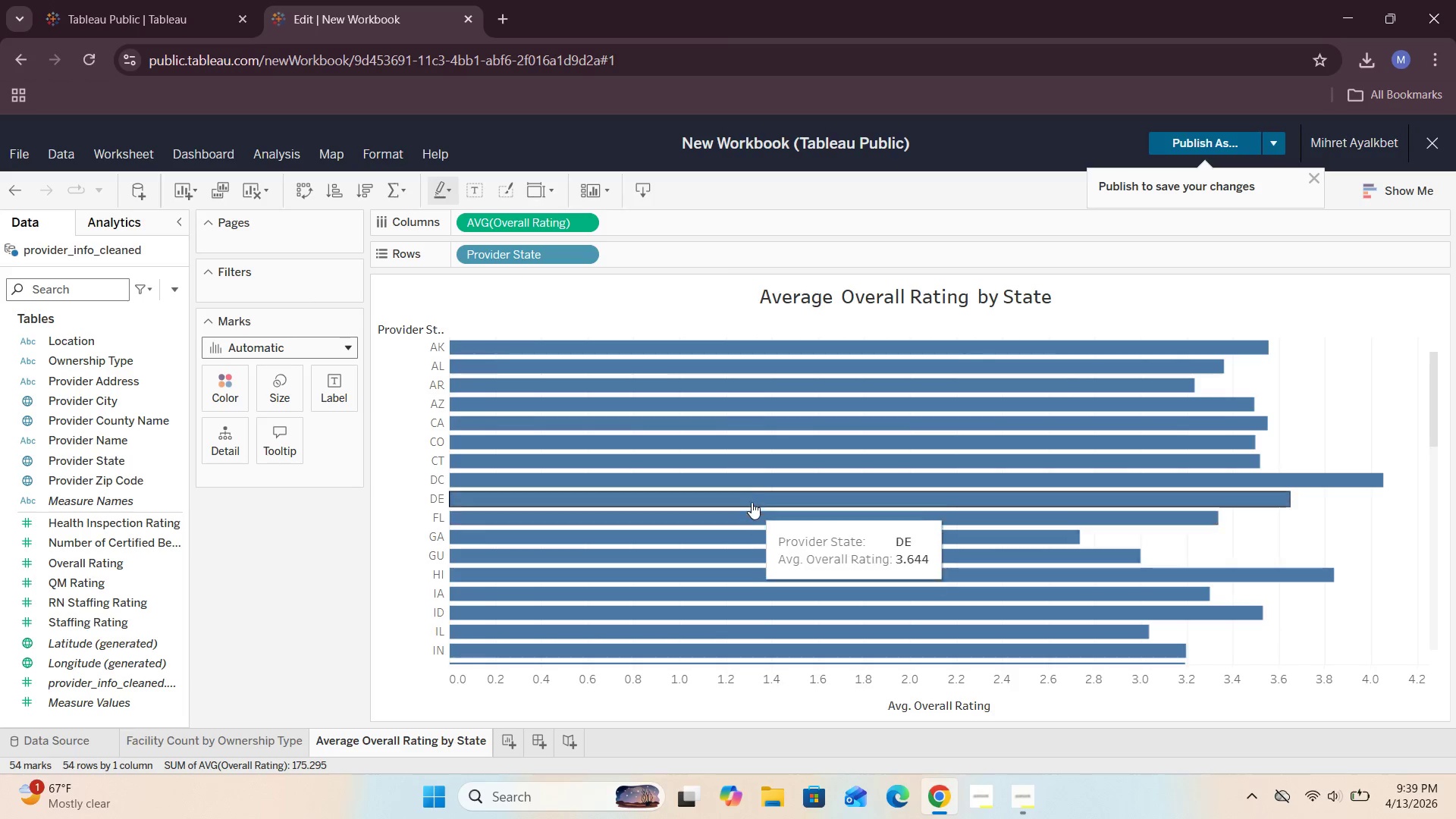 
wait(13.74)
 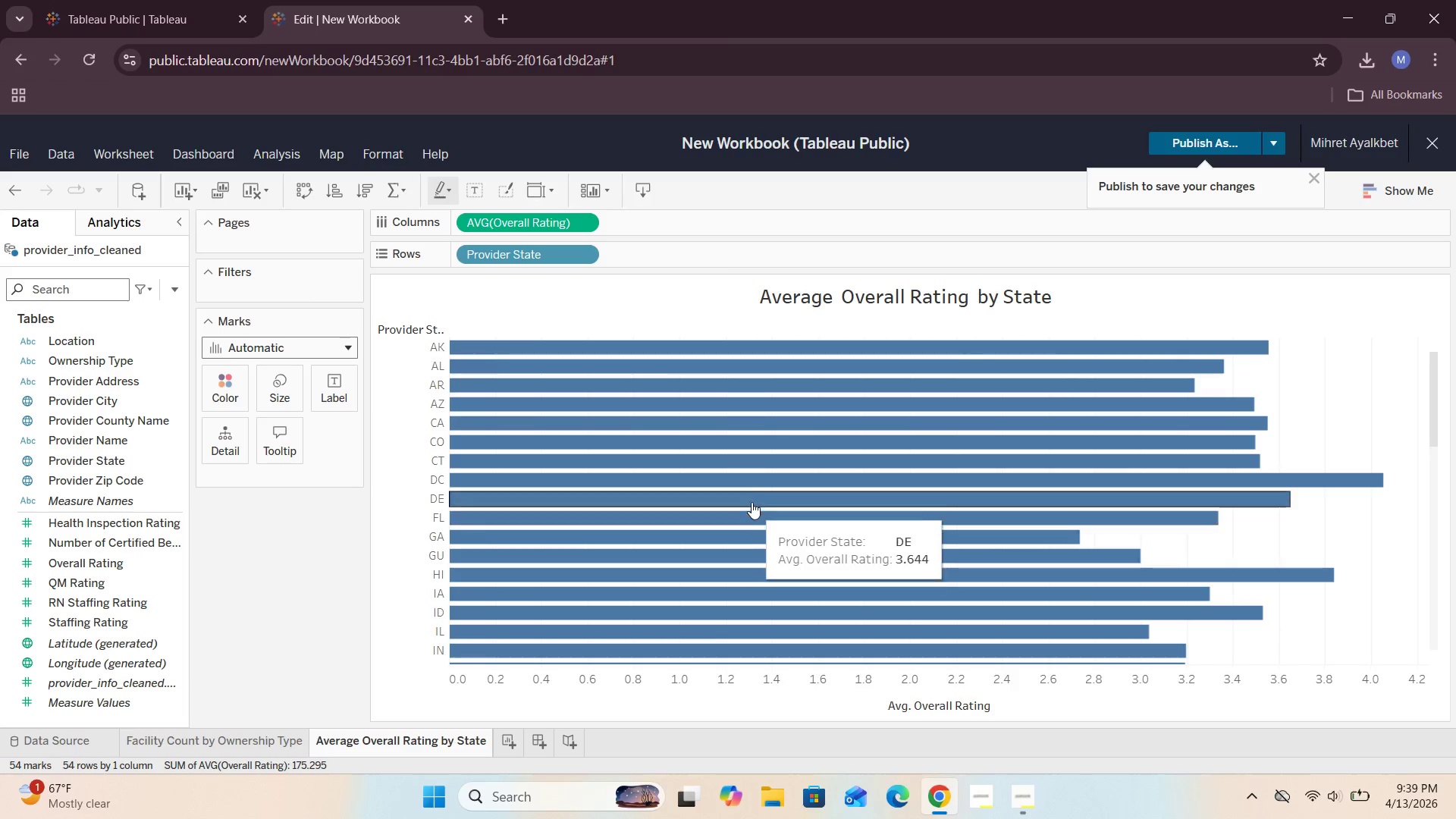 
left_click_drag(start_coordinate=[447, 359], to_coordinate=[494, 359])
 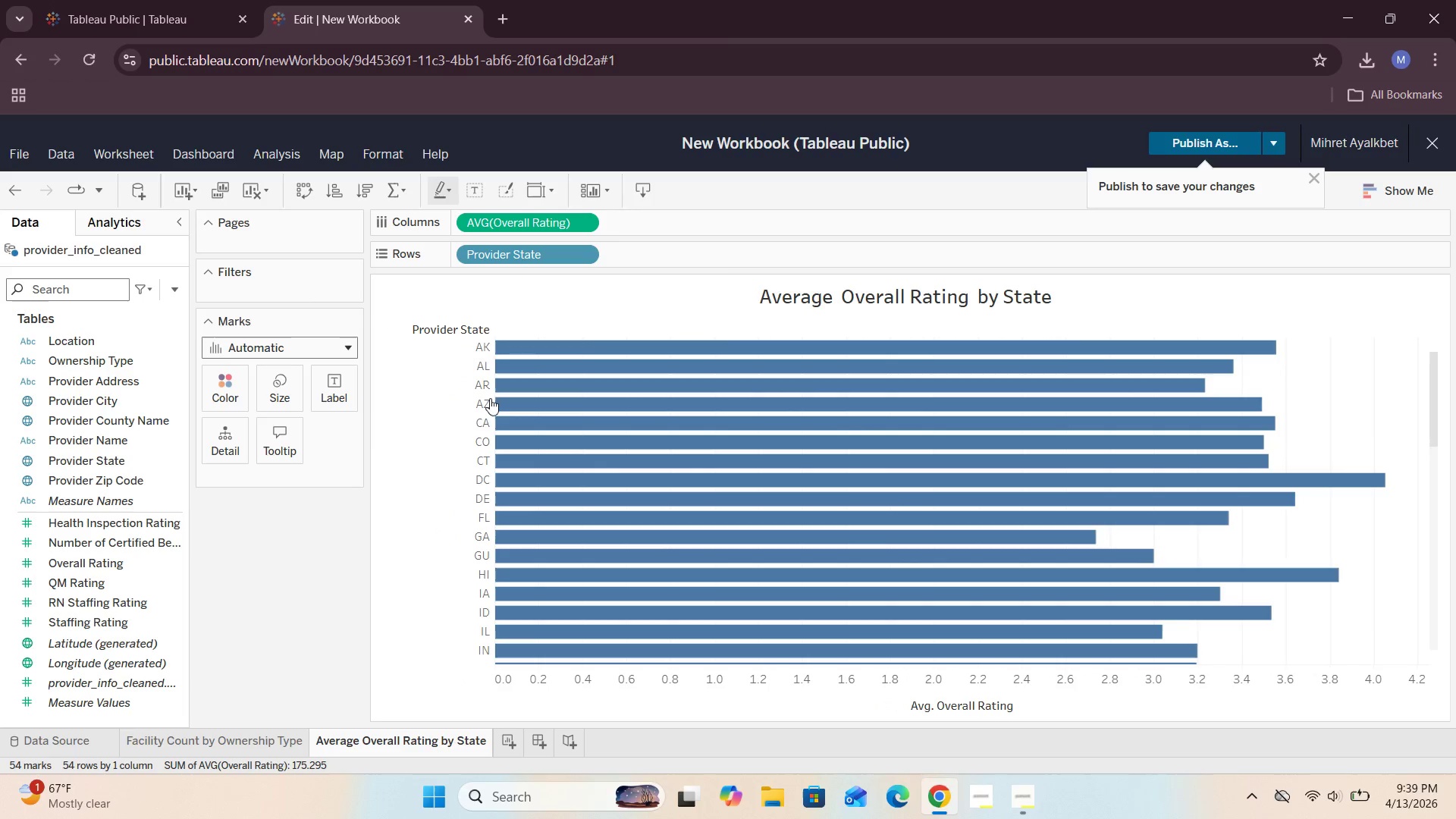 
left_click([427, 447])
 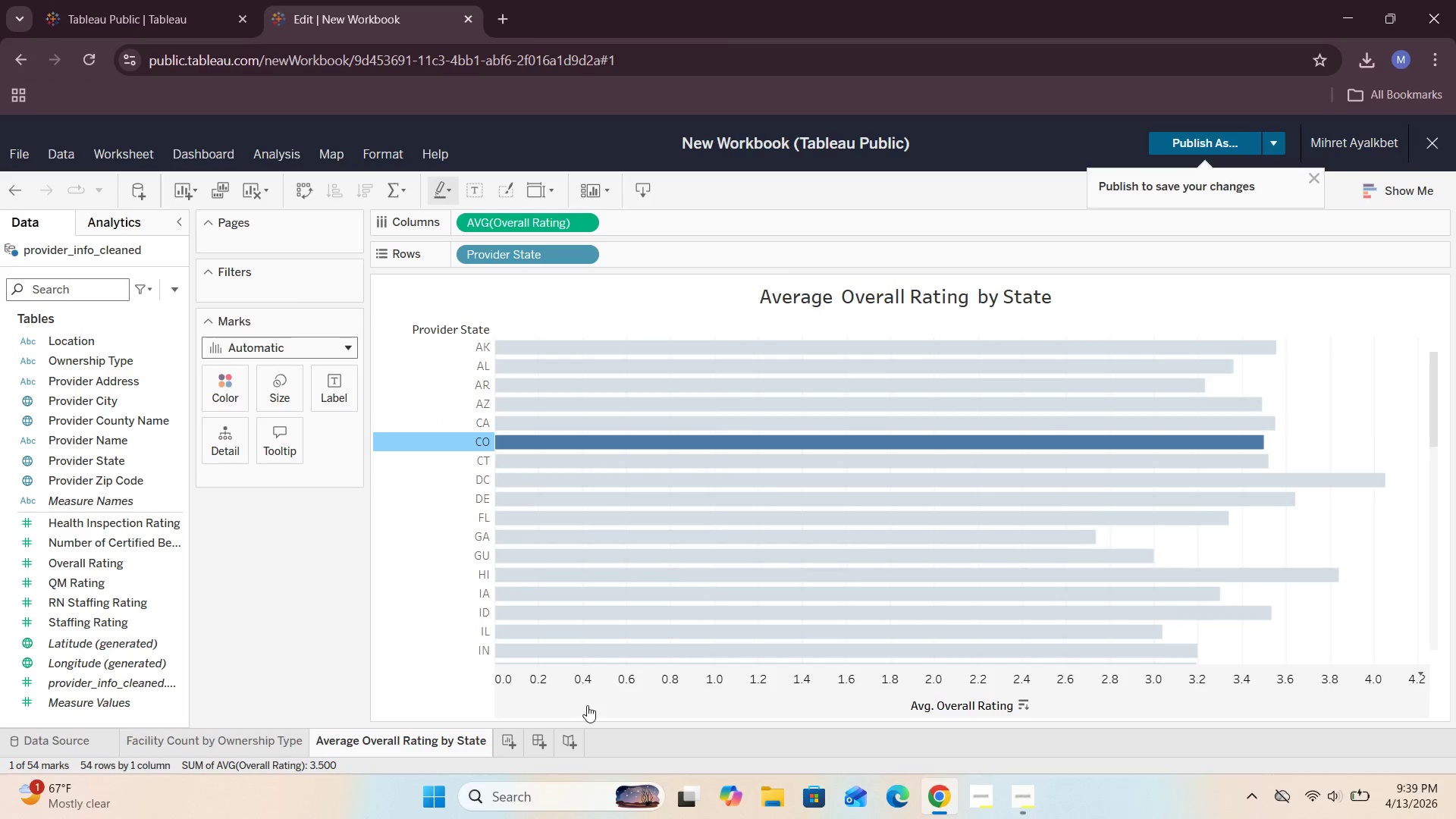 
left_click([577, 704])
 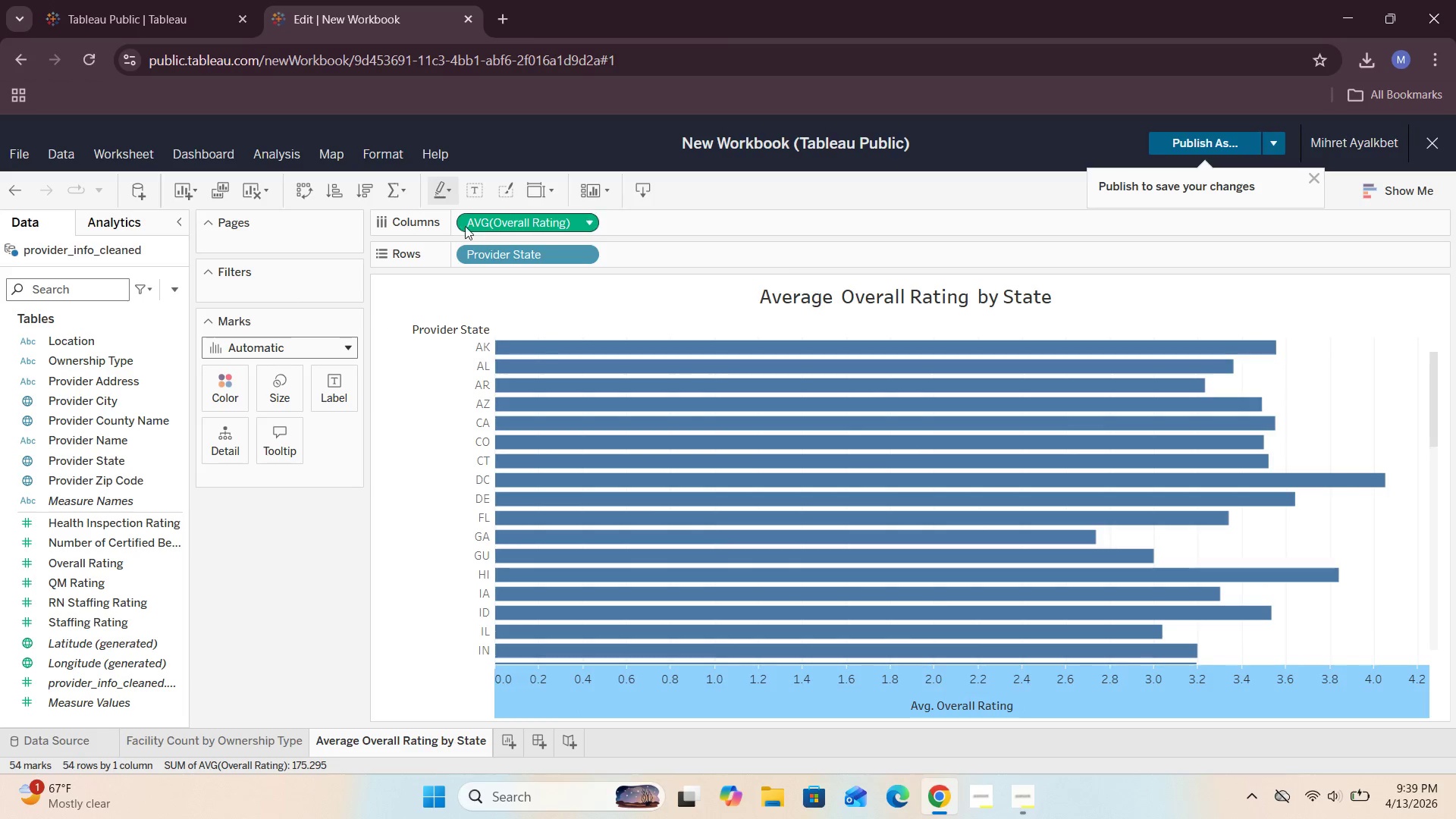 
left_click([372, 198])
 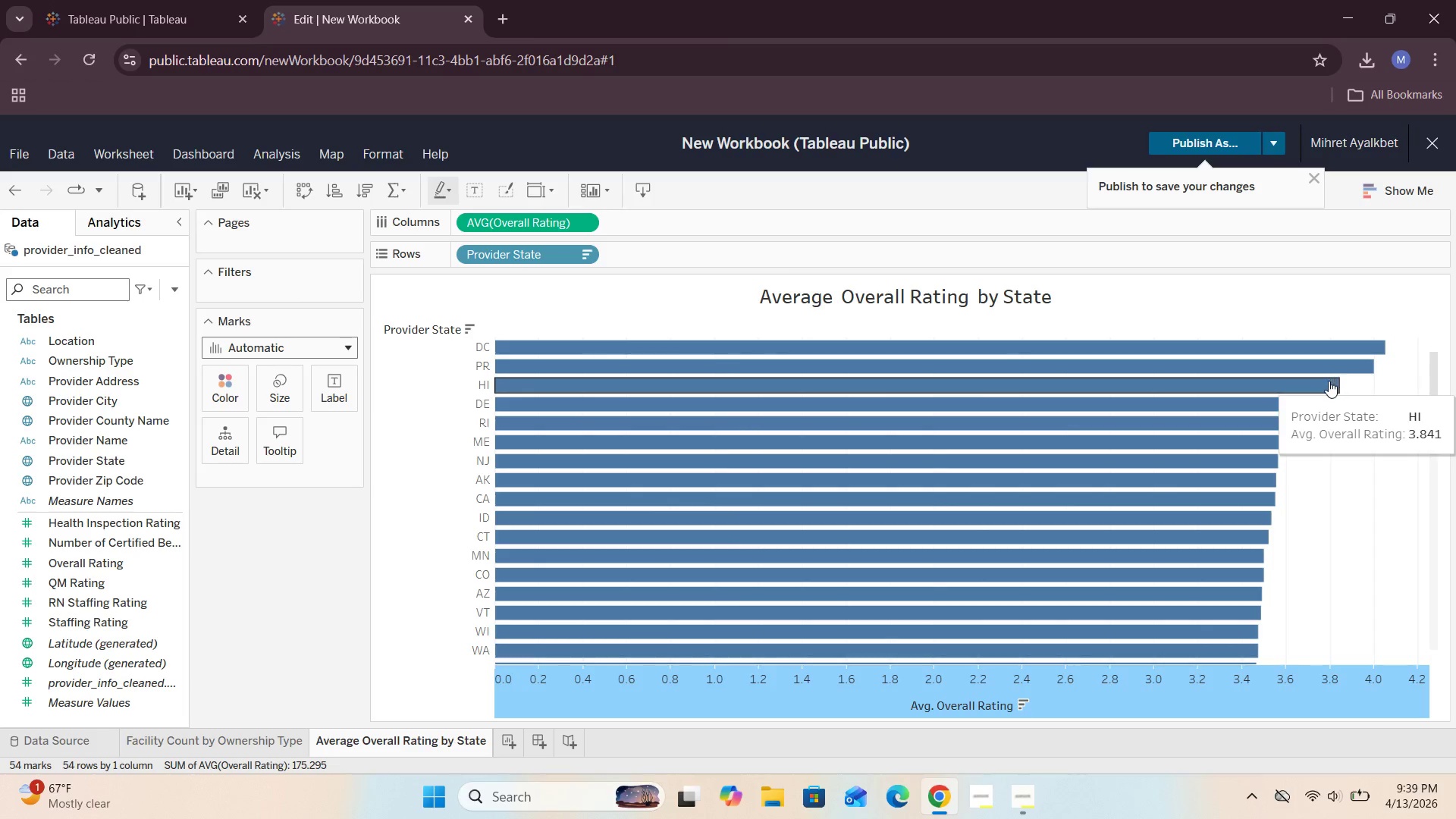 
wait(9.89)
 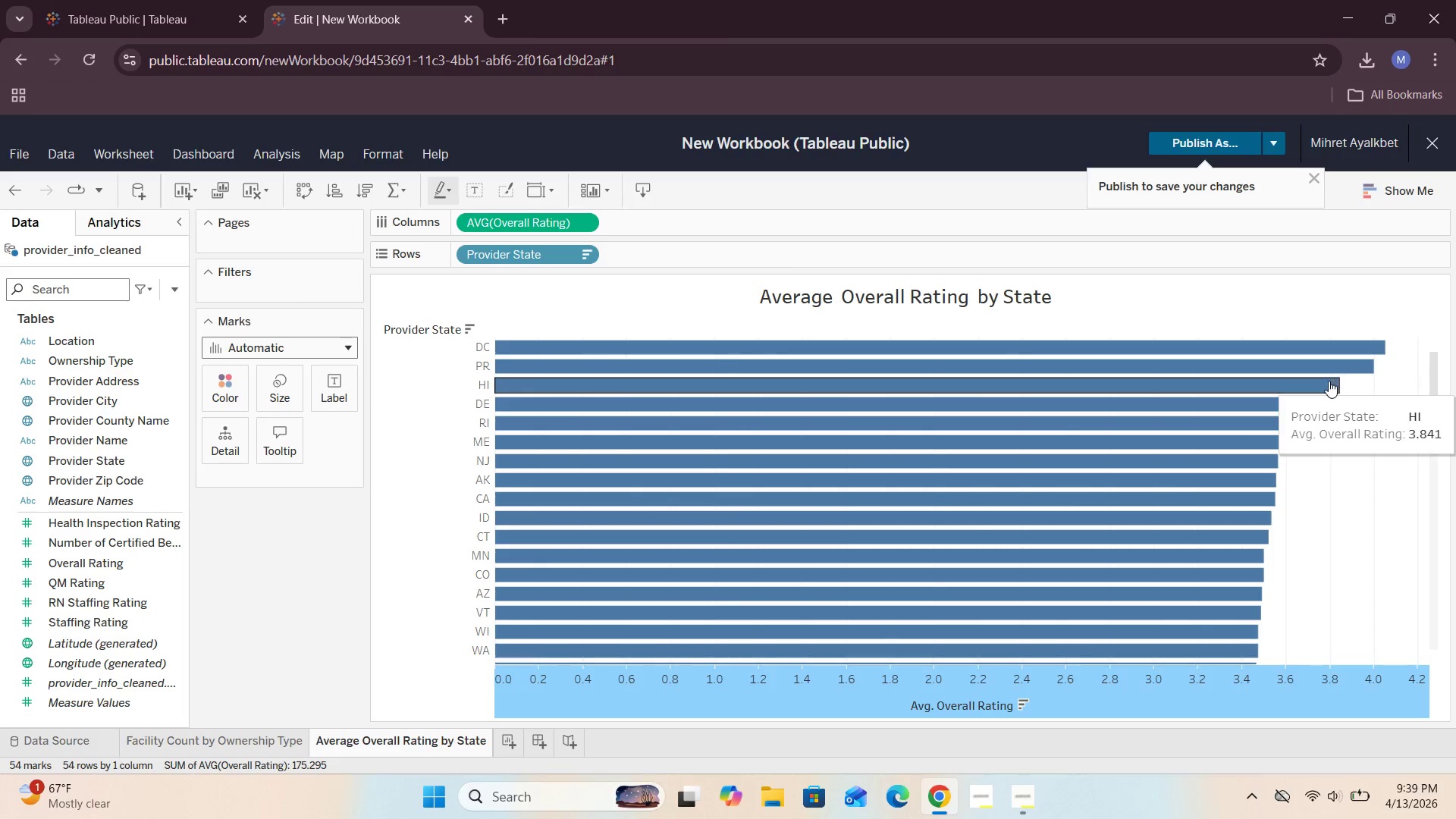 
left_click([1194, 704])
 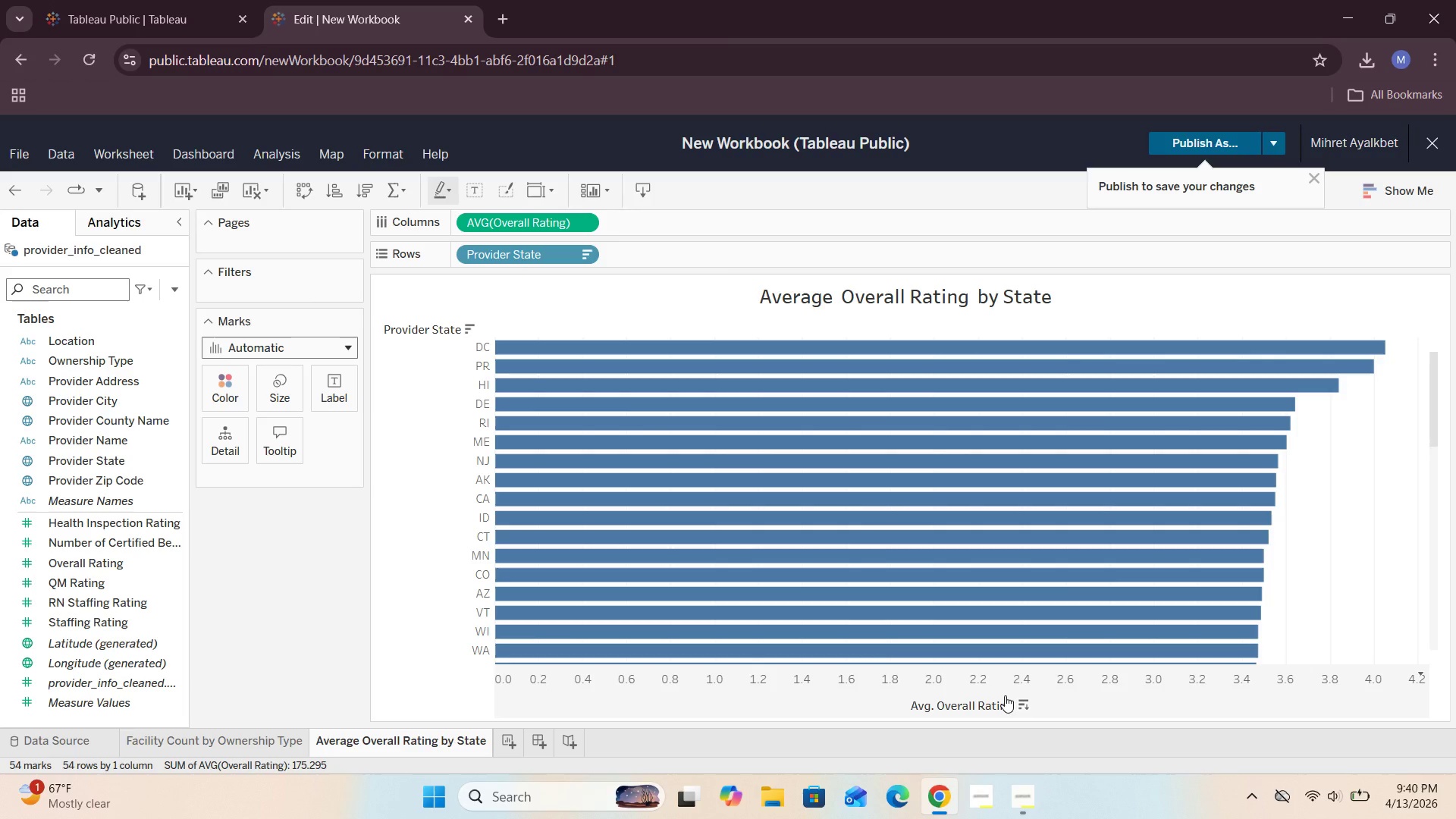 
wait(12.64)
 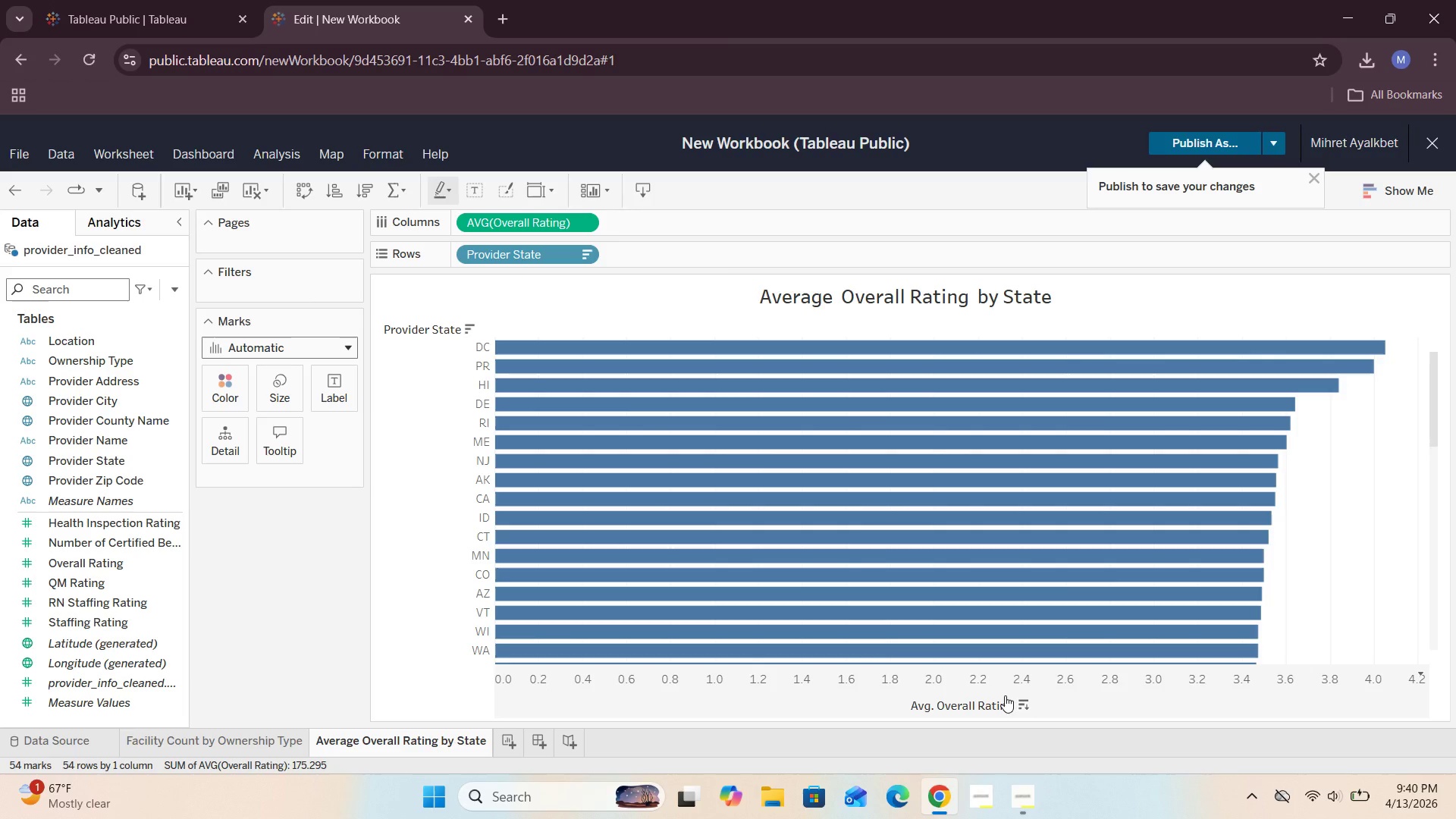 
mouse_move([475, 420])
 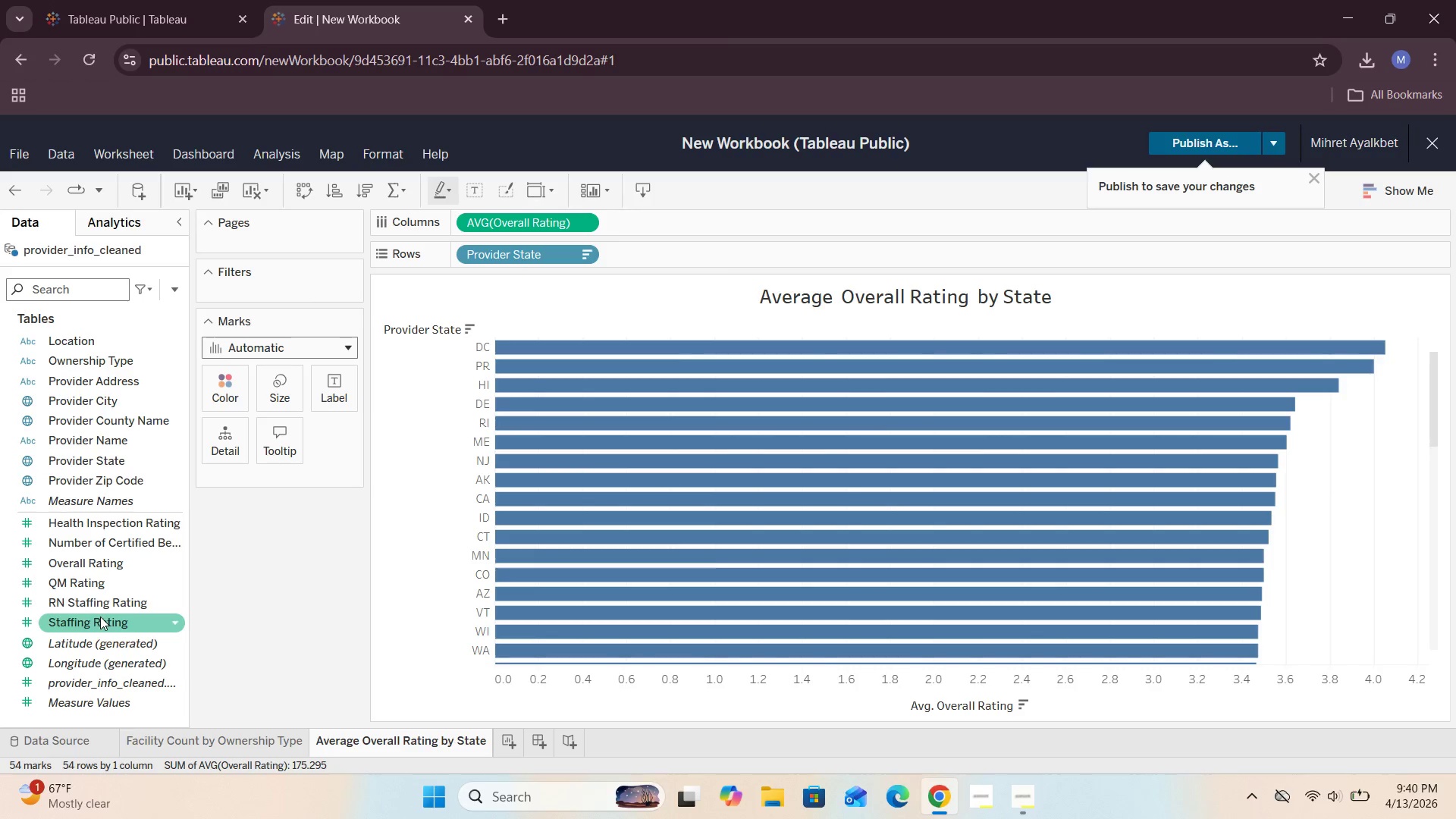 
left_click_drag(start_coordinate=[108, 565], to_coordinate=[335, 388])
 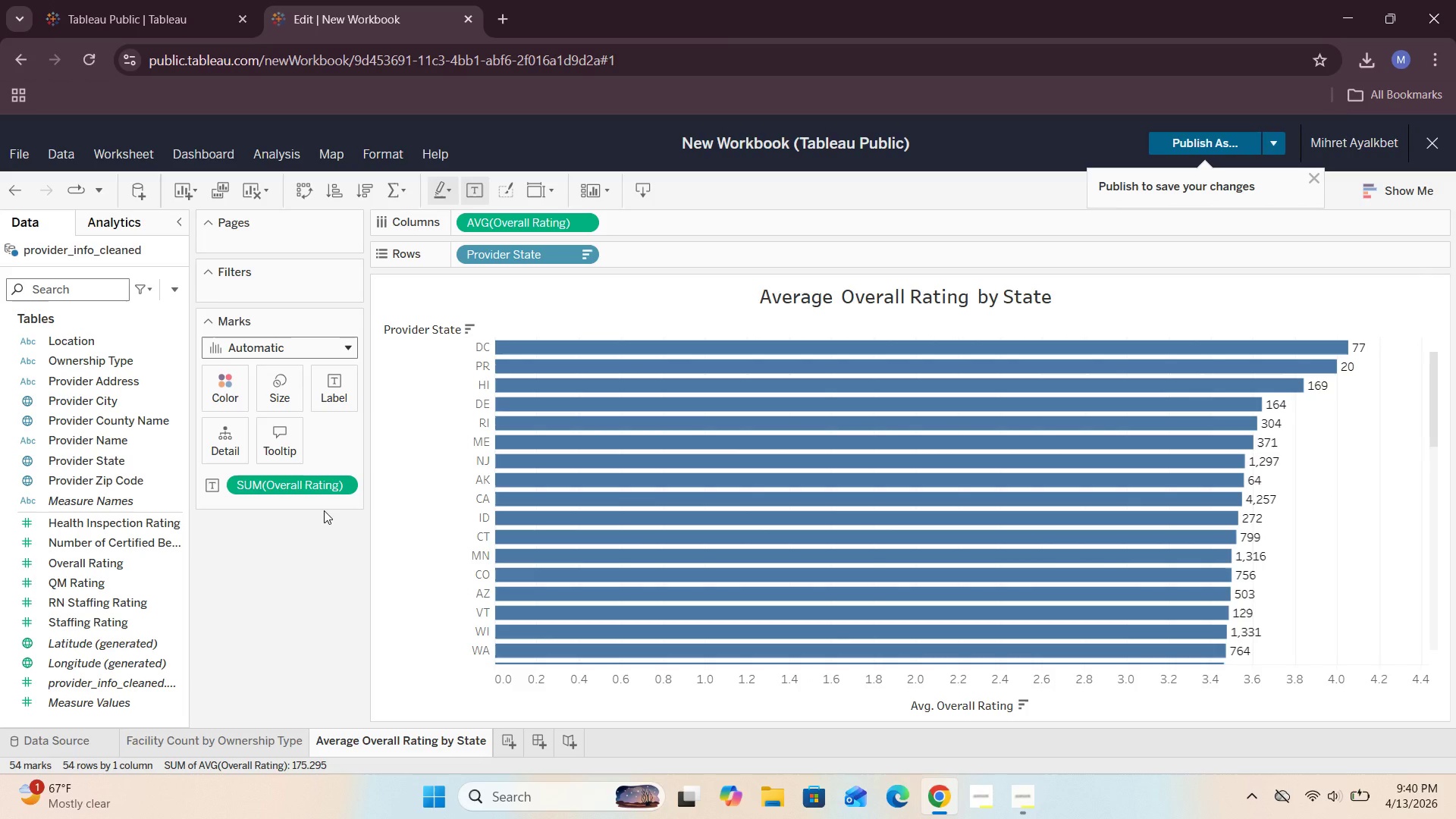 
left_click([349, 490])
 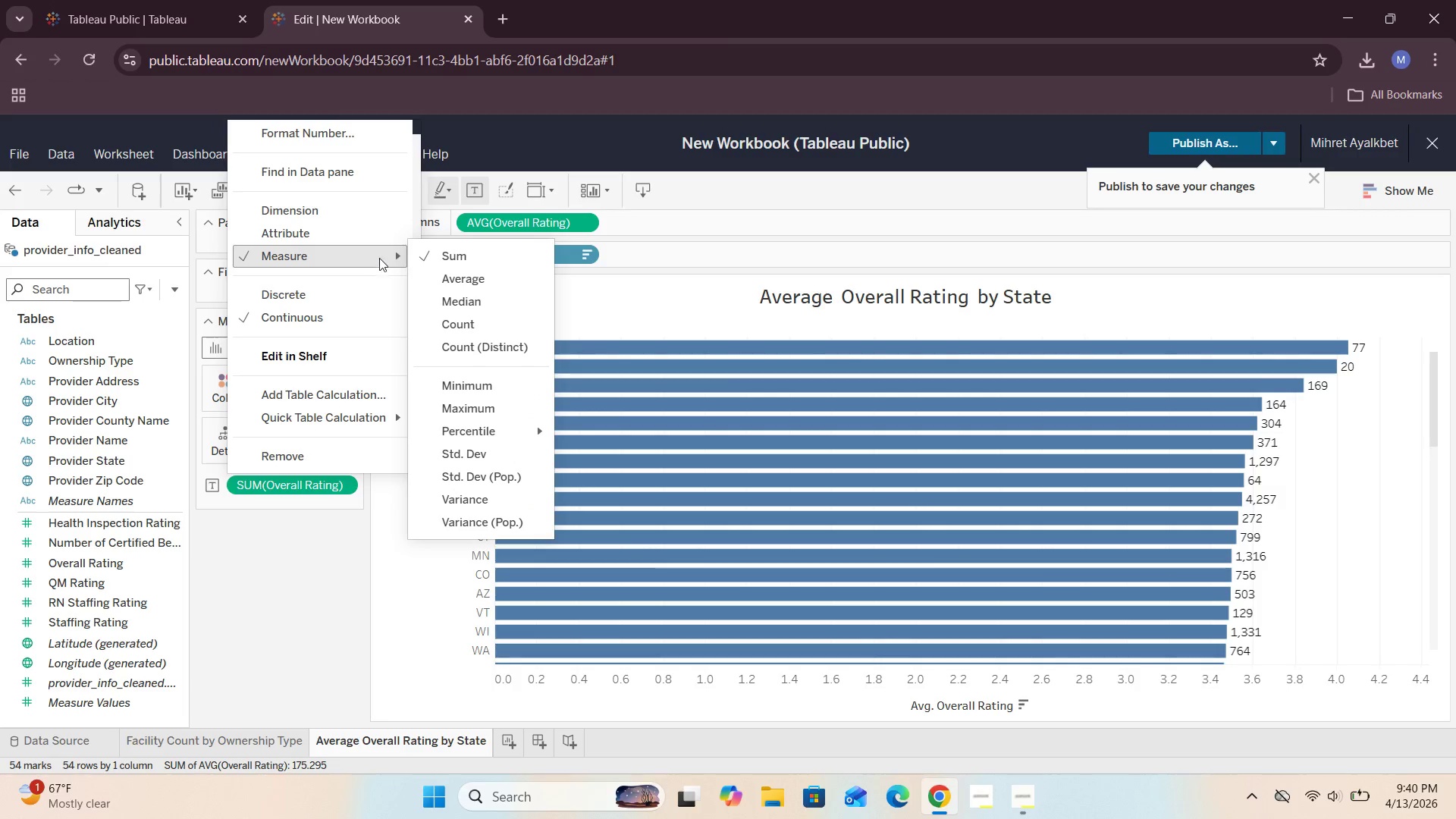 
left_click([440, 275])
 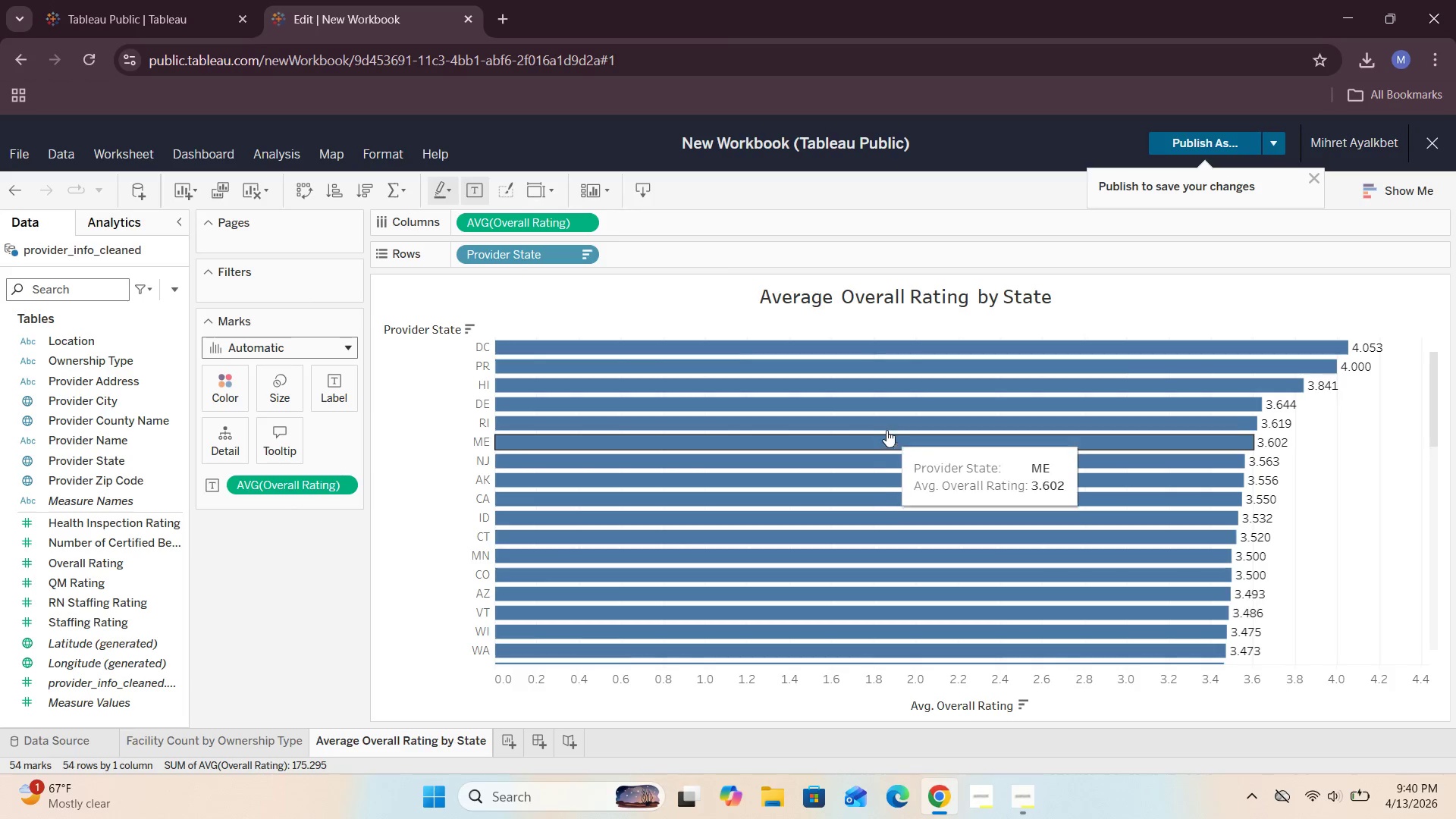 
wait(13.18)
 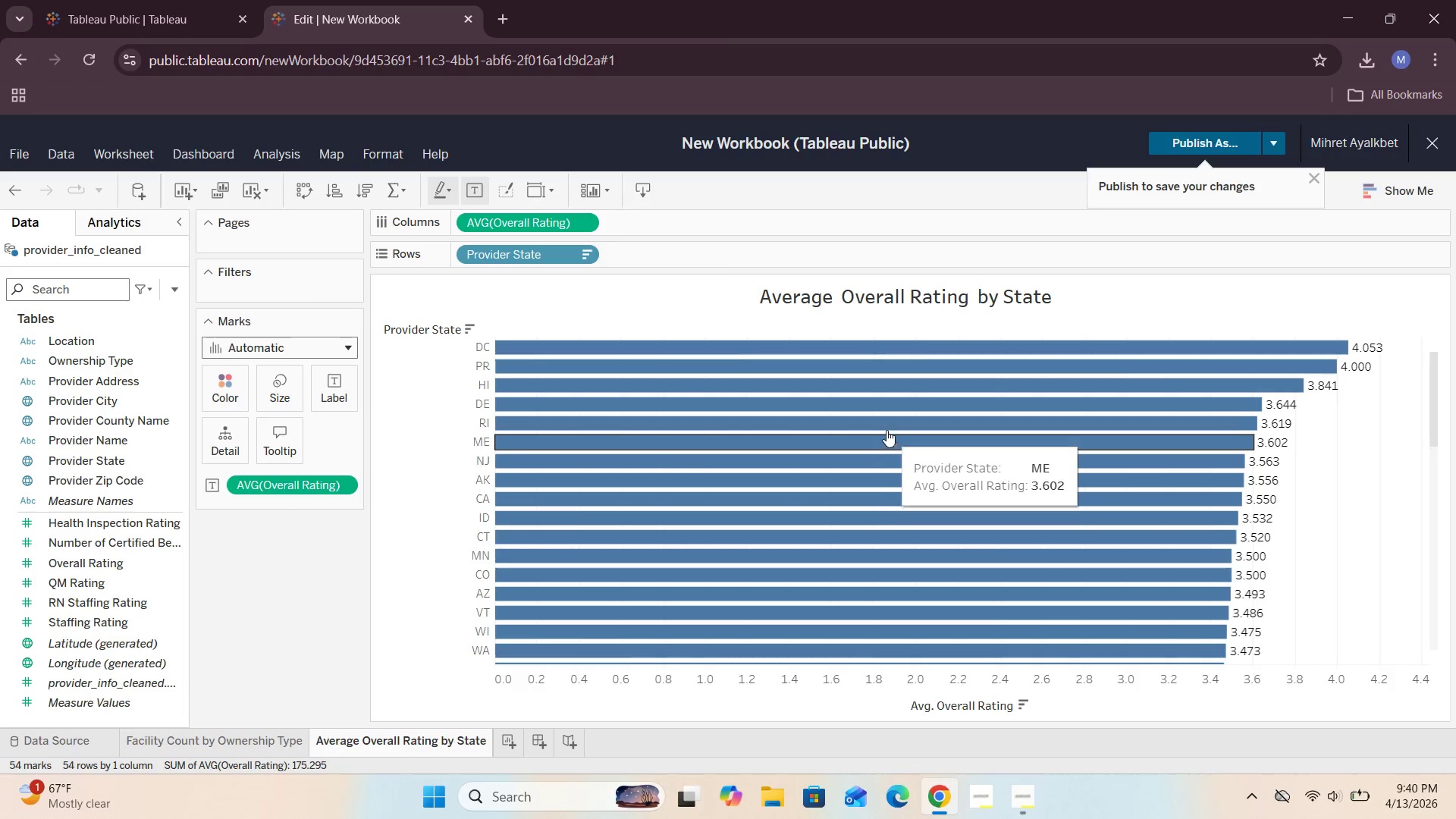 
mouse_move([1260, 390])
 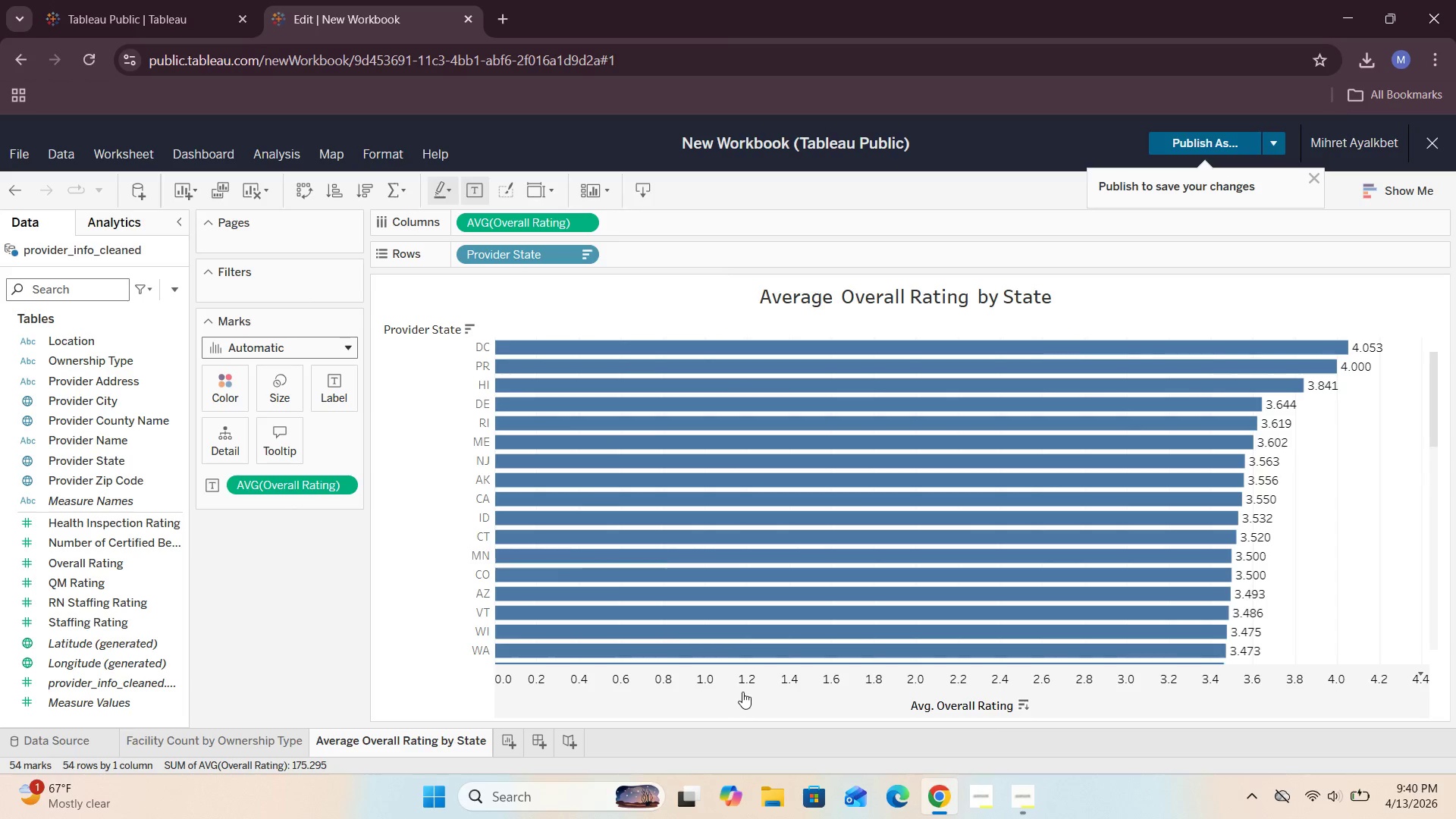 
wait(19.83)
 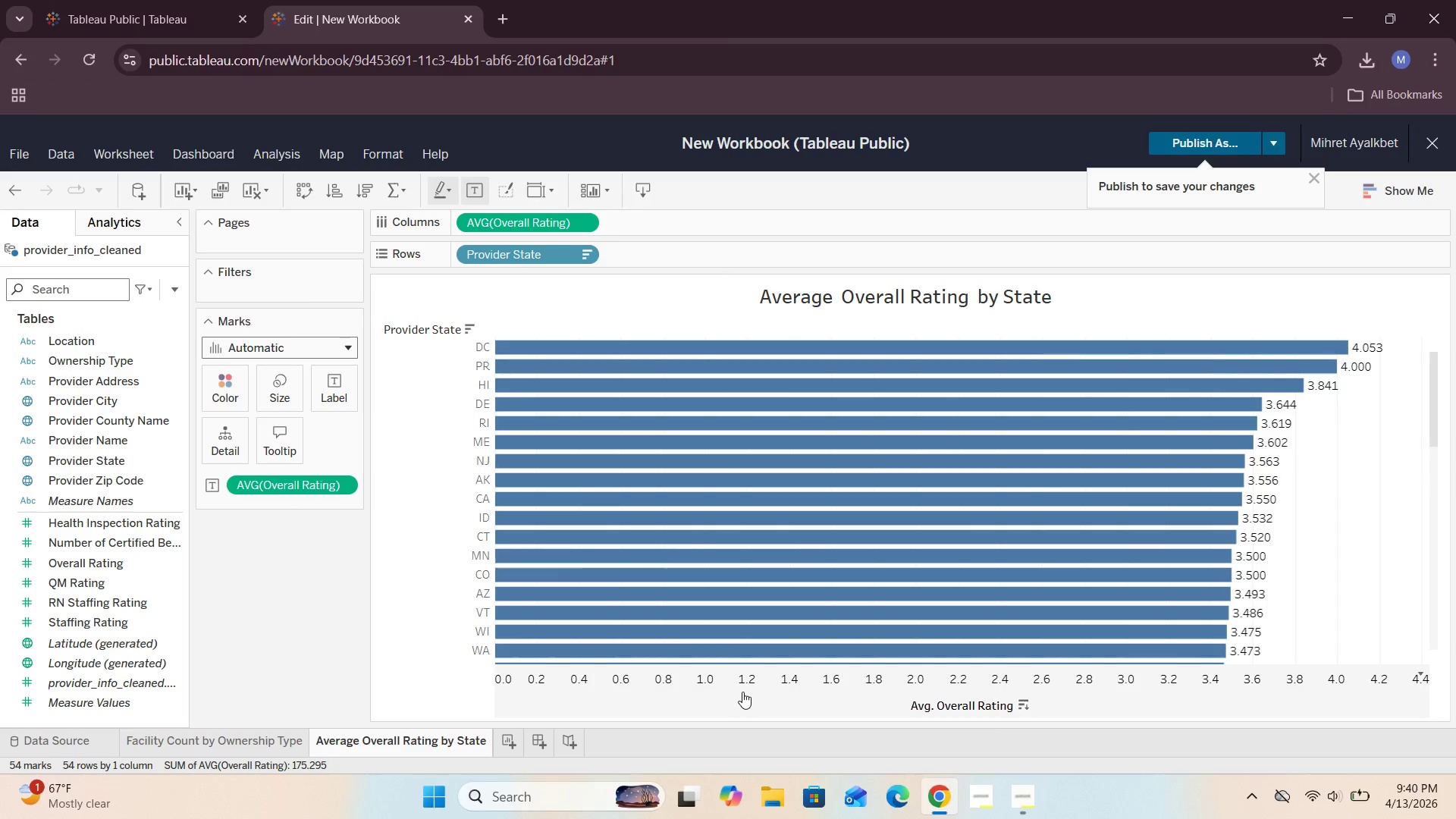 
scroll: coordinate [123, 597], scroll_direction: up, amount: 1.0
 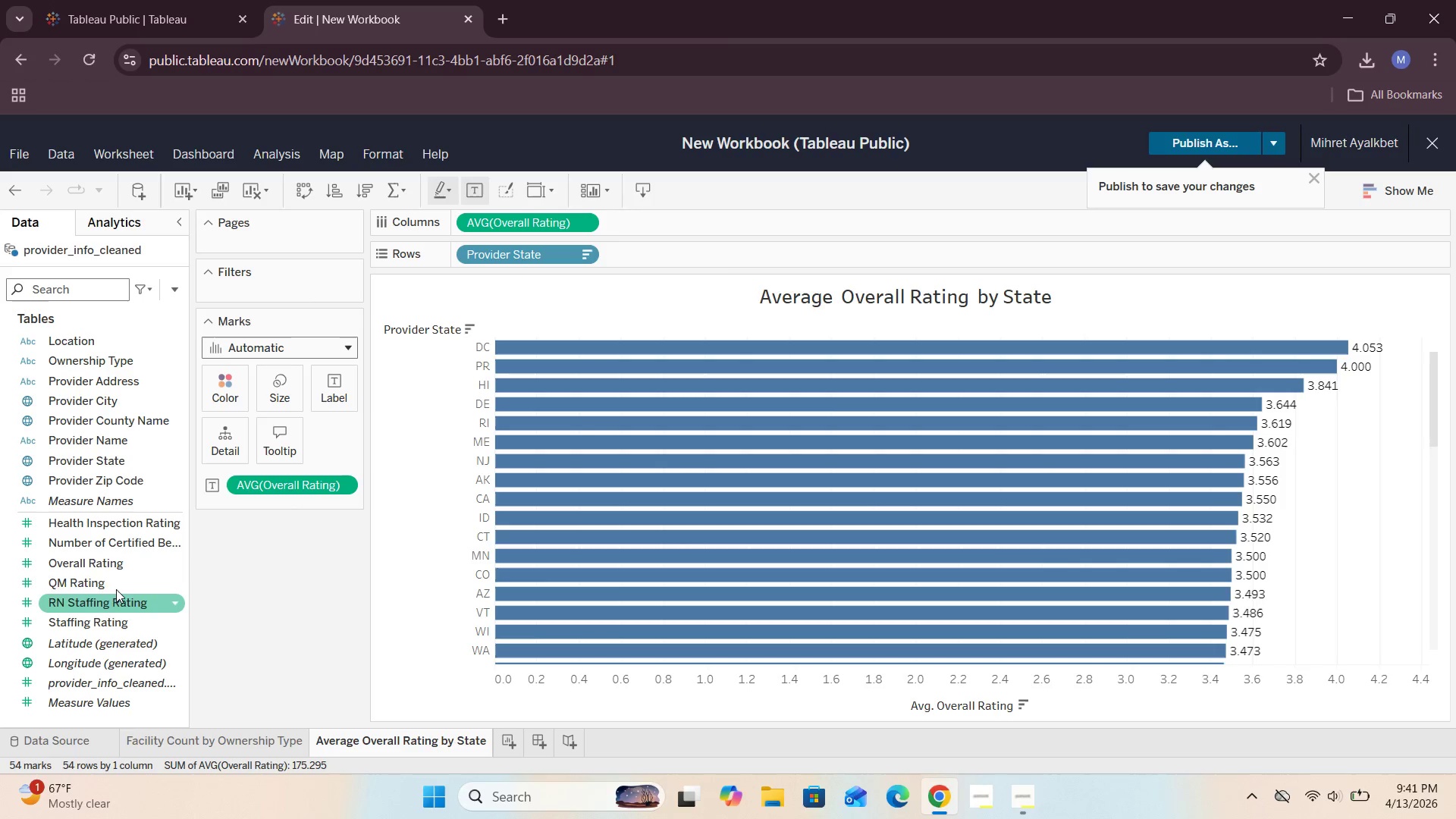 
left_click_drag(start_coordinate=[105, 567], to_coordinate=[275, 289])
 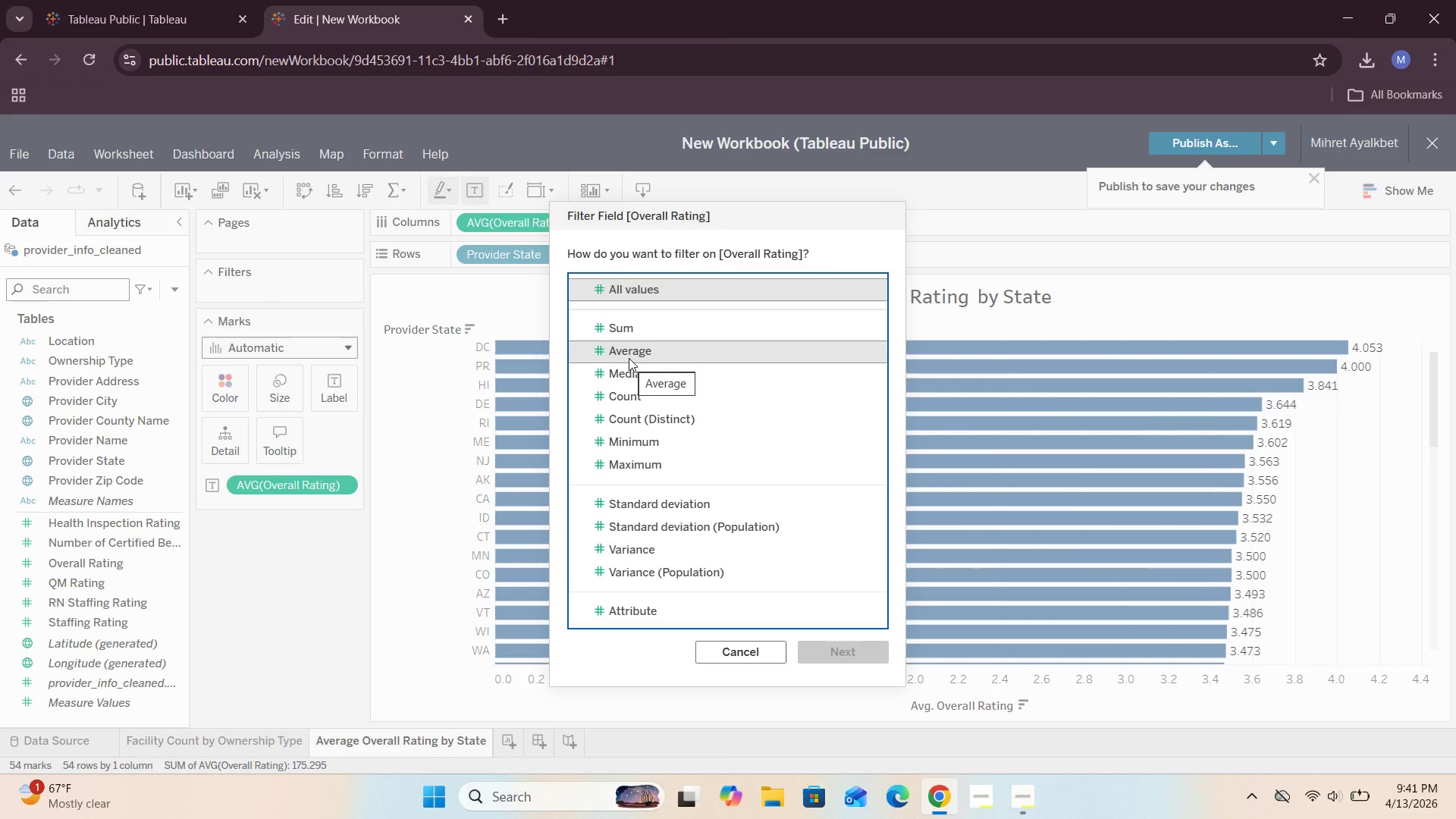 
wait(21.61)
 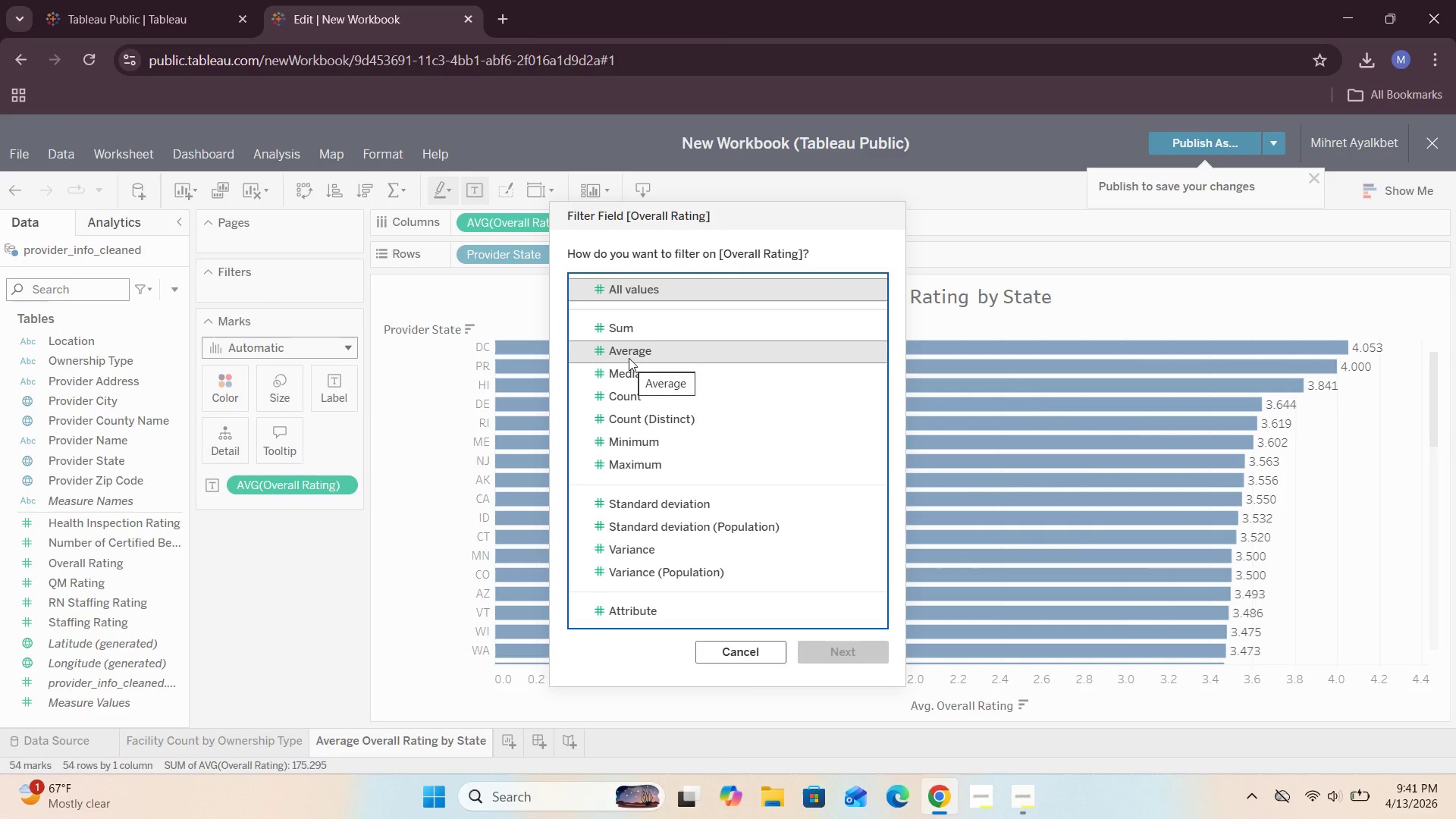 
left_click([722, 662])
 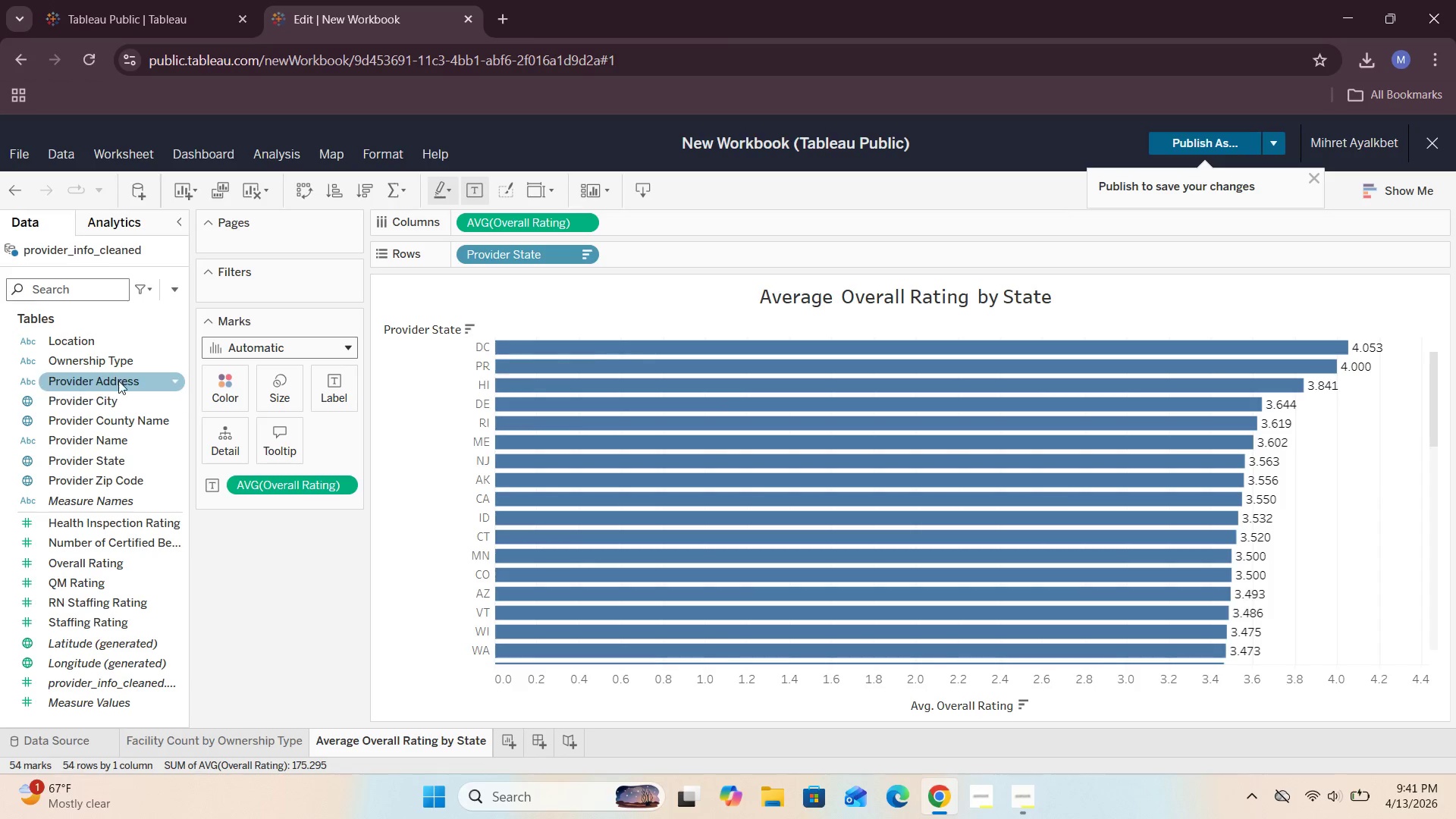 
wait(10.5)
 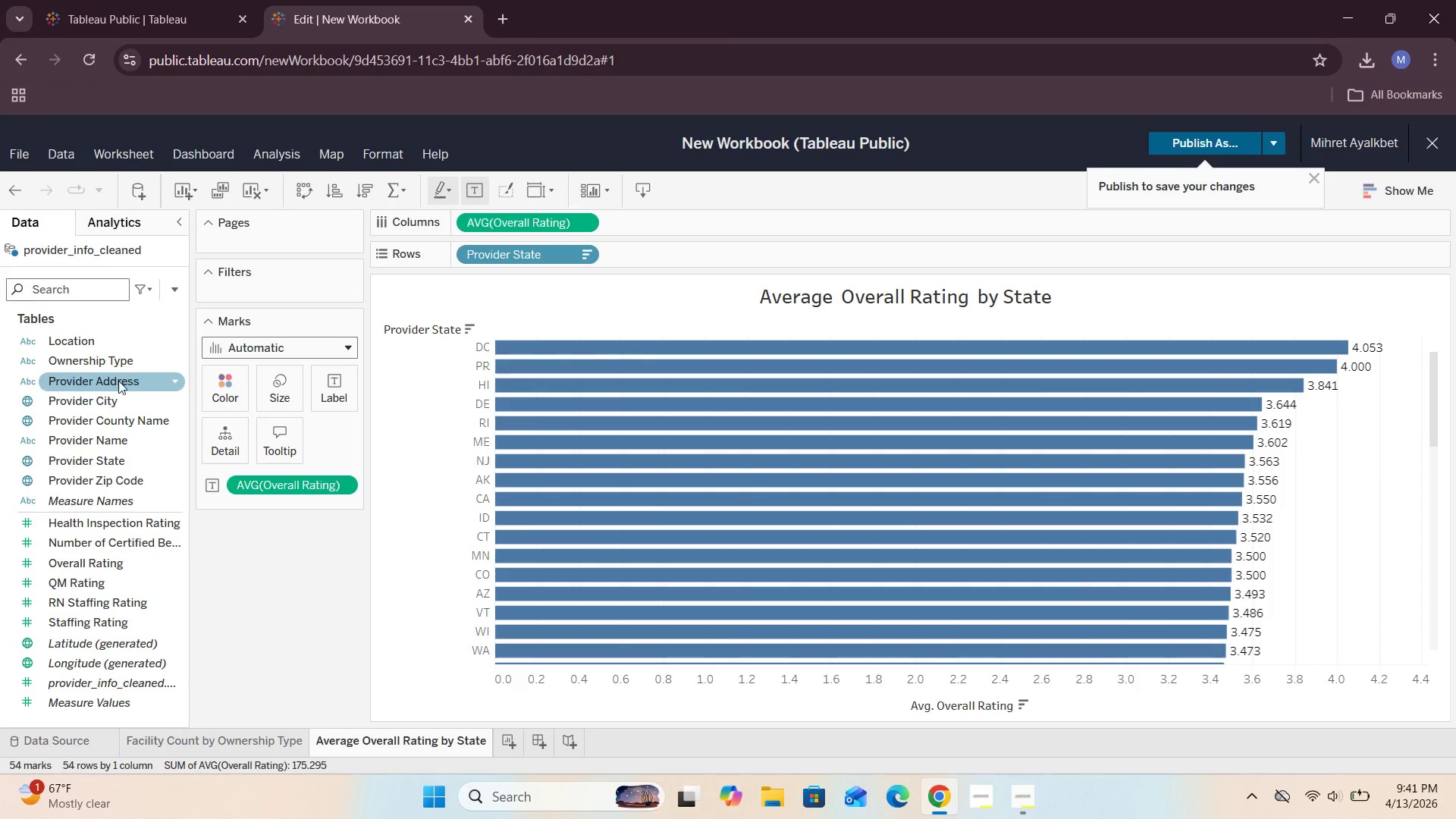 
left_click([170, 559])
 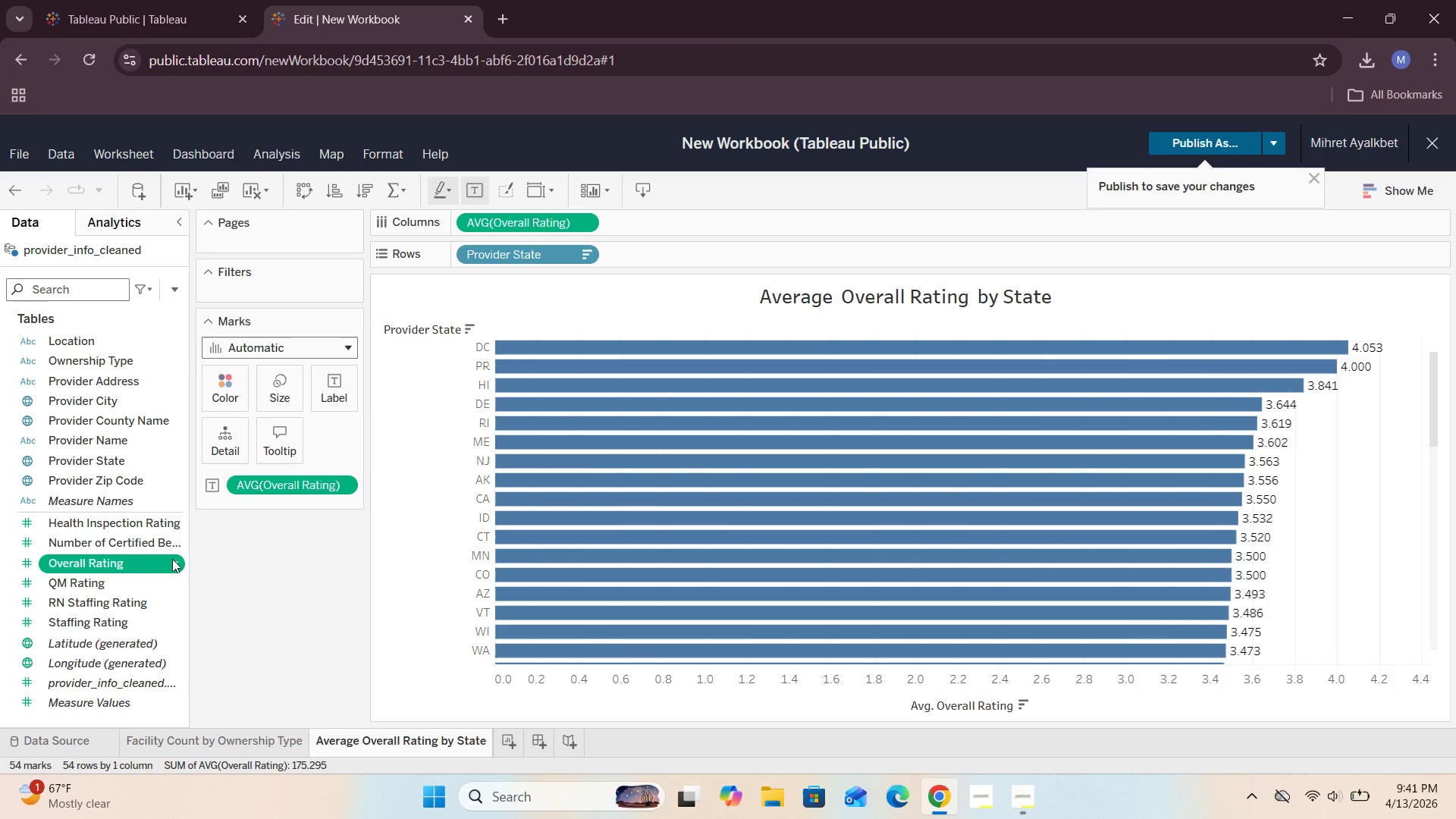 
double_click([172, 559])
 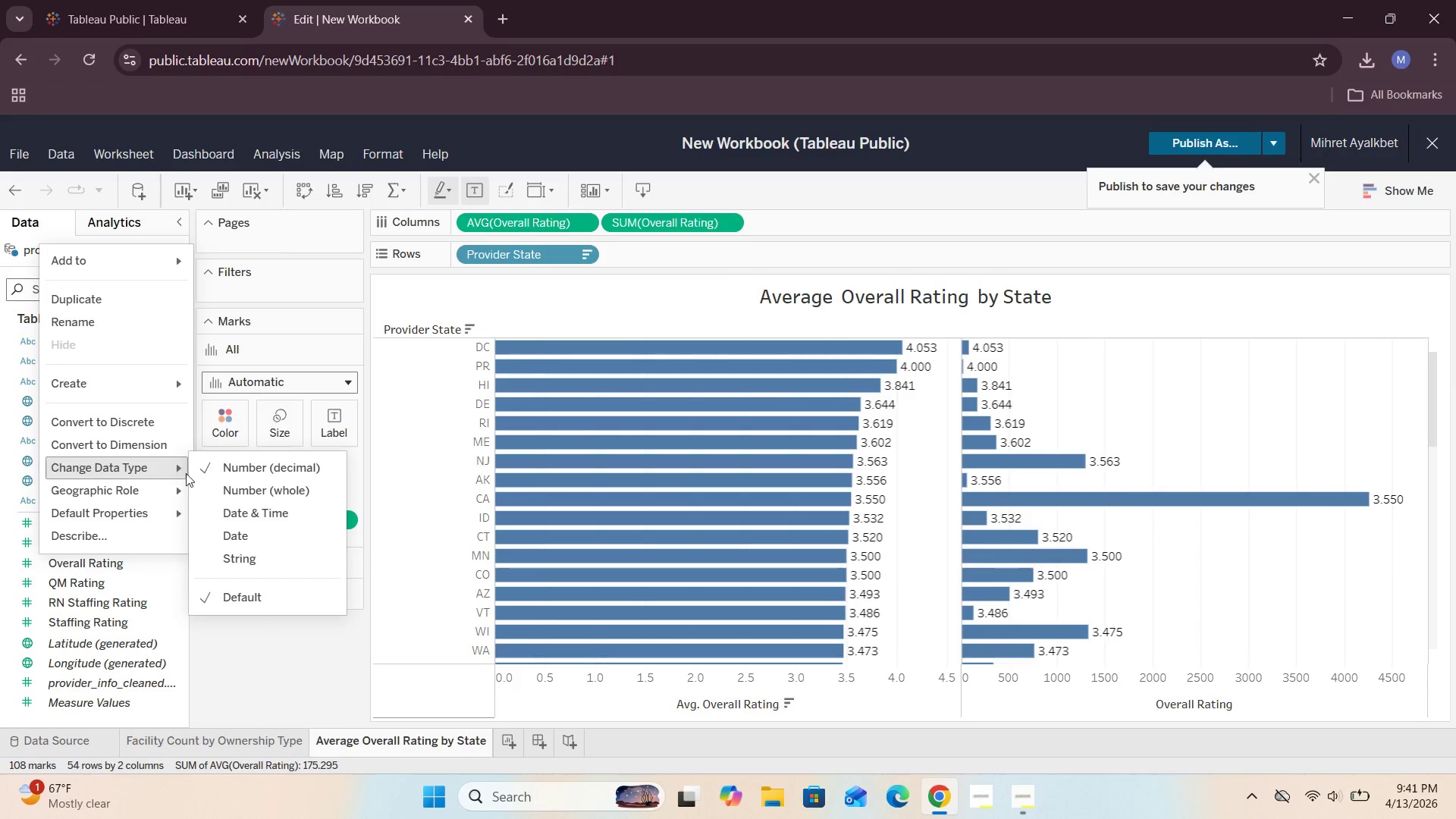 
wait(7.86)
 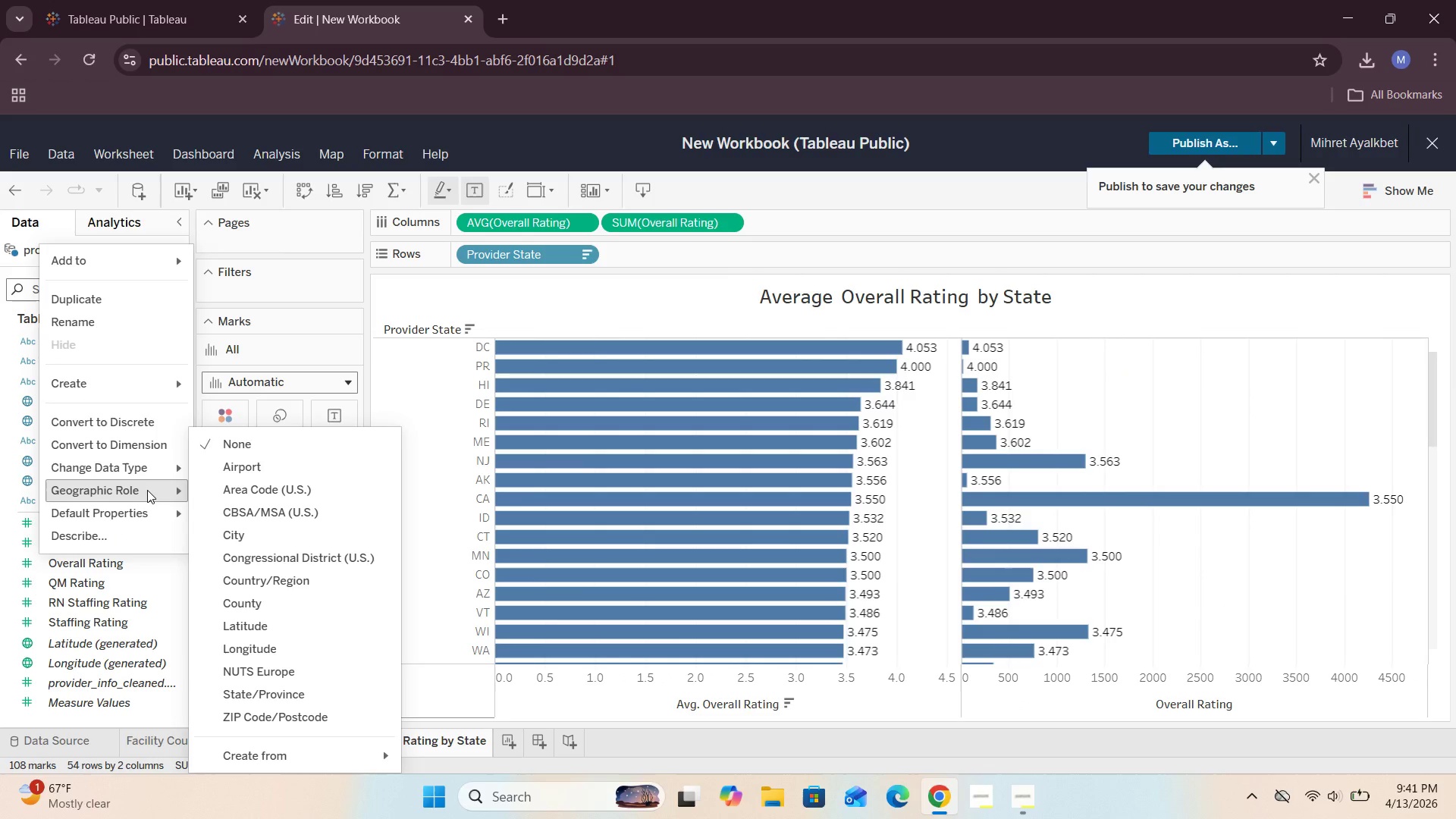 
left_click([236, 559])
 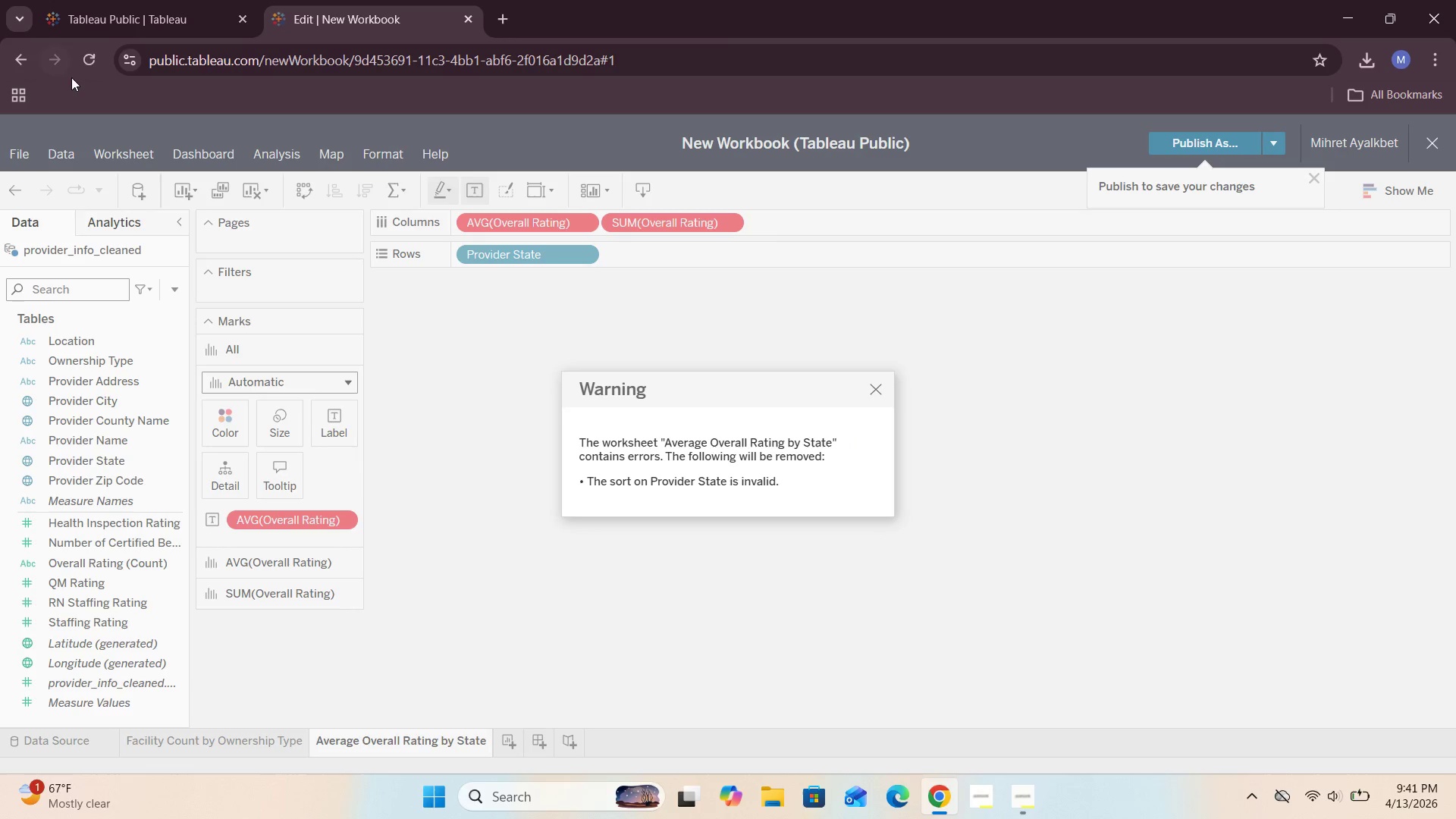 
left_click([871, 388])
 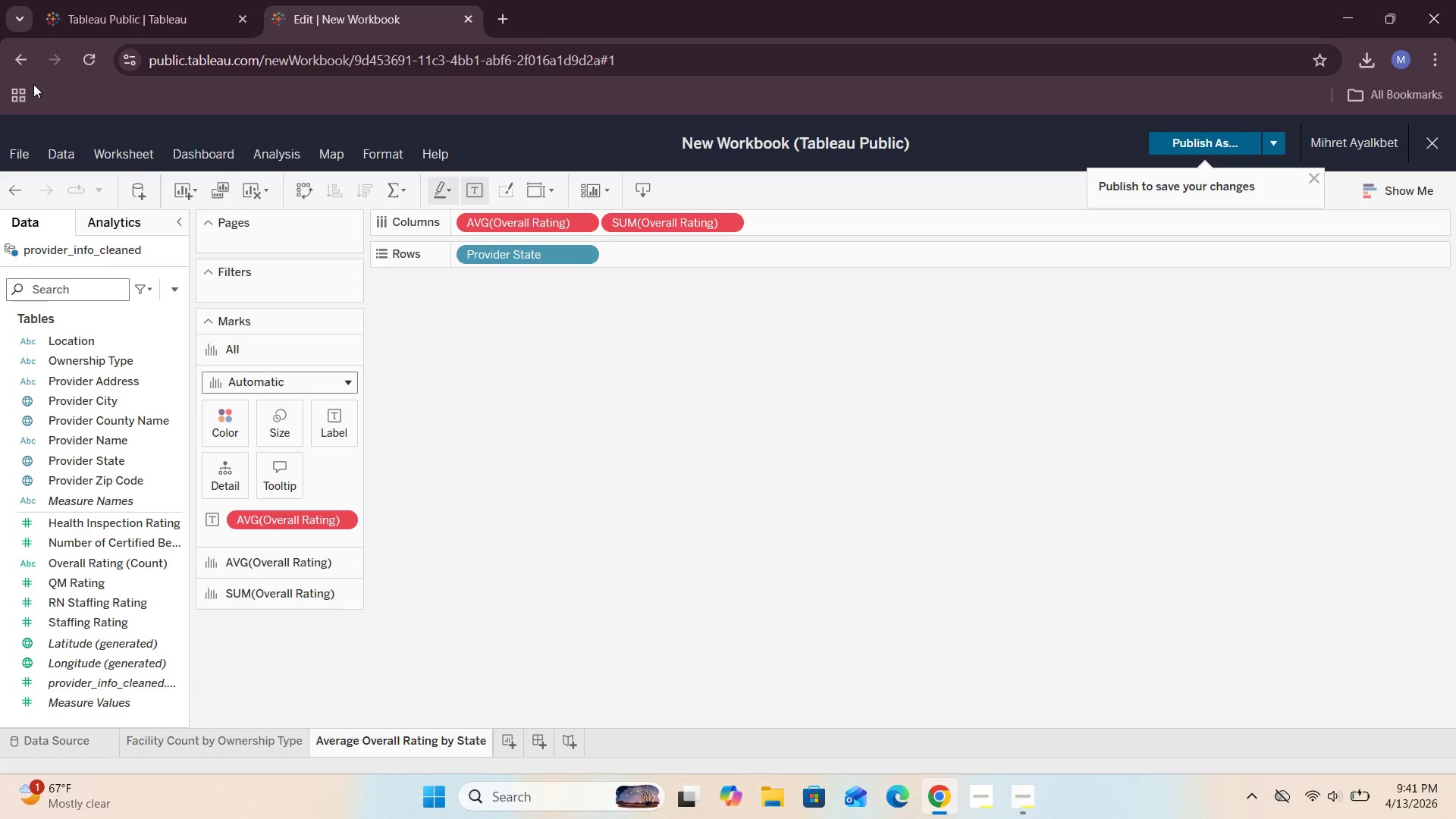 
left_click([24, 60])
 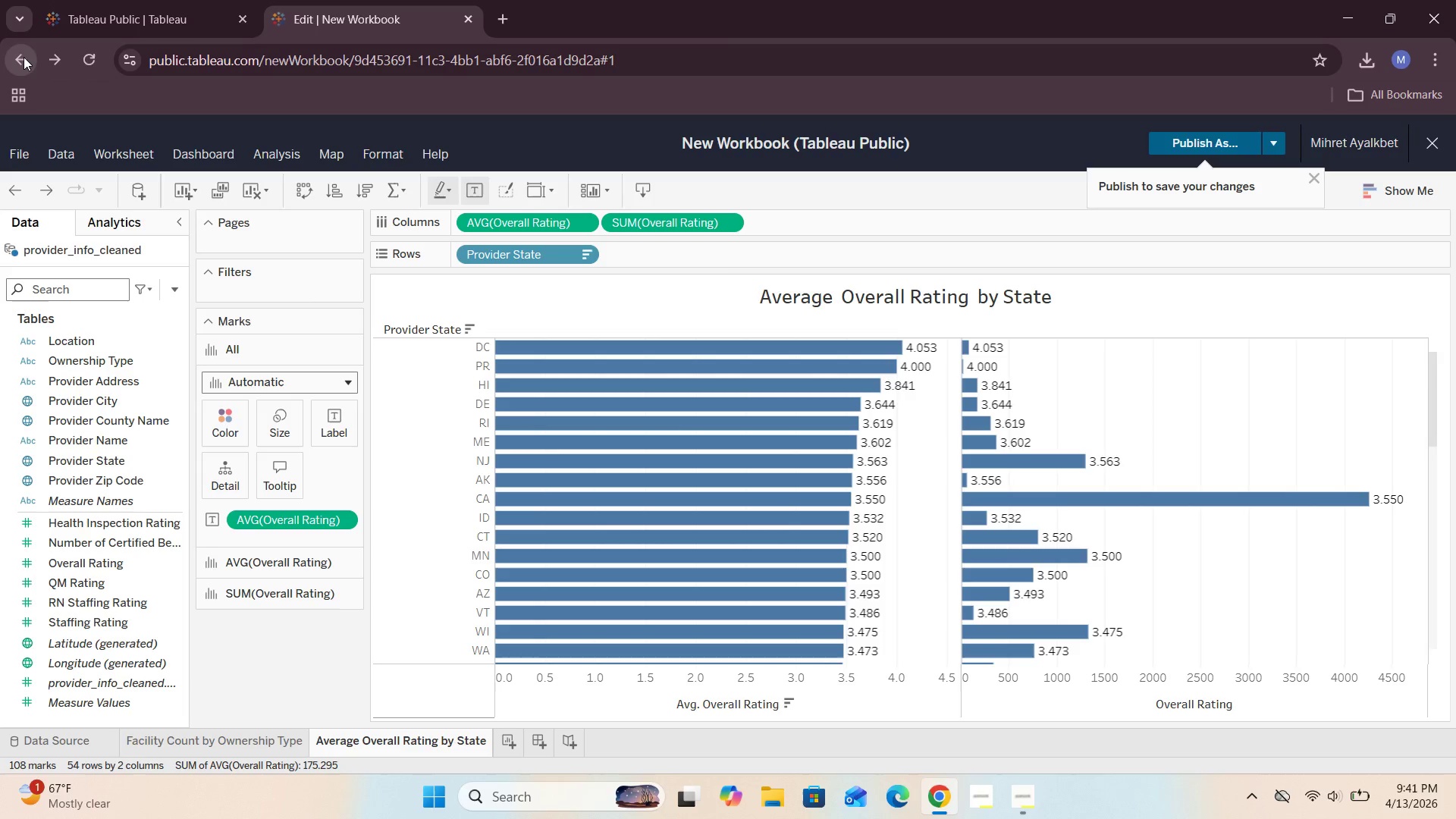 
wait(5.14)
 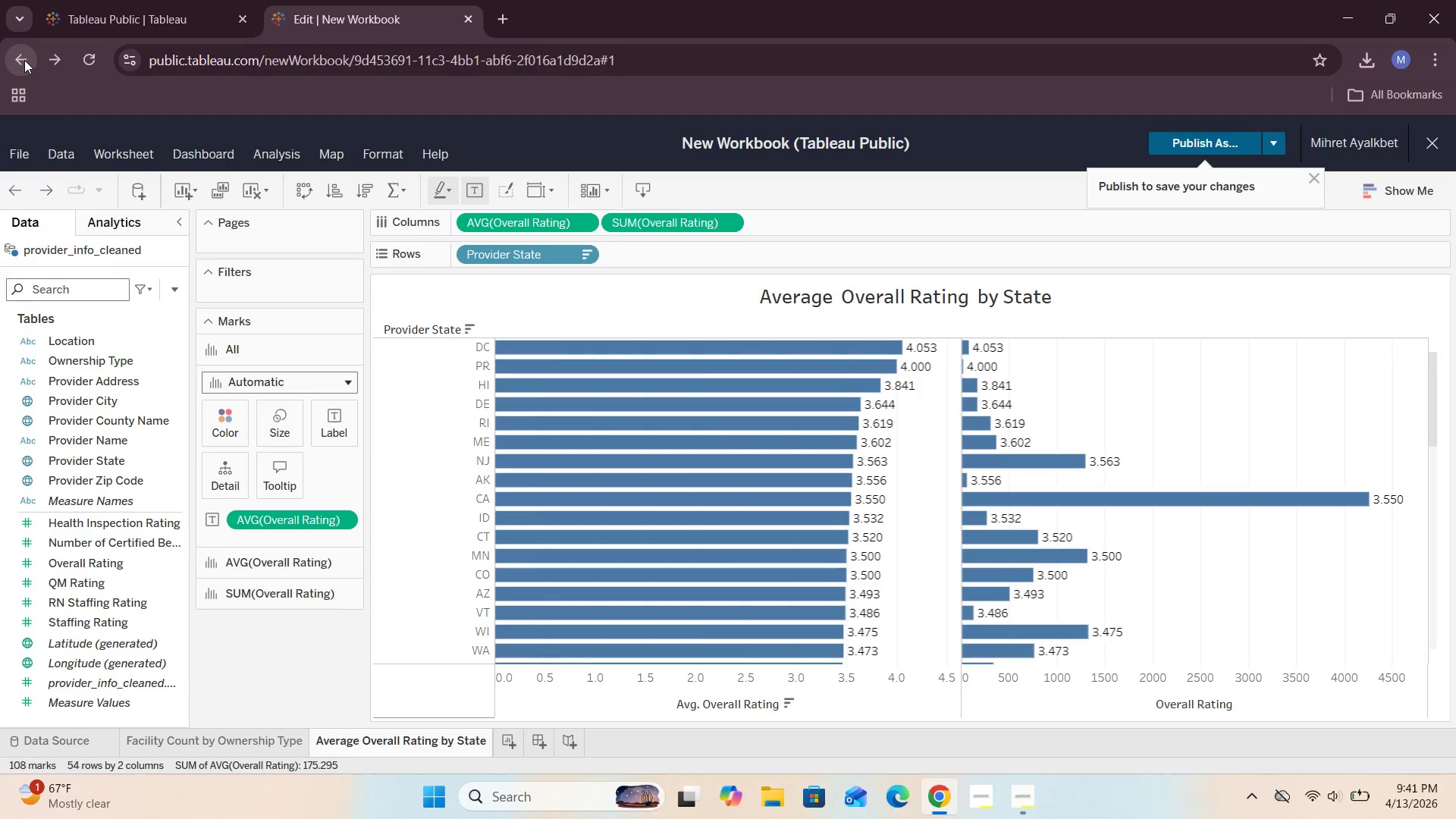 
left_click([24, 57])
 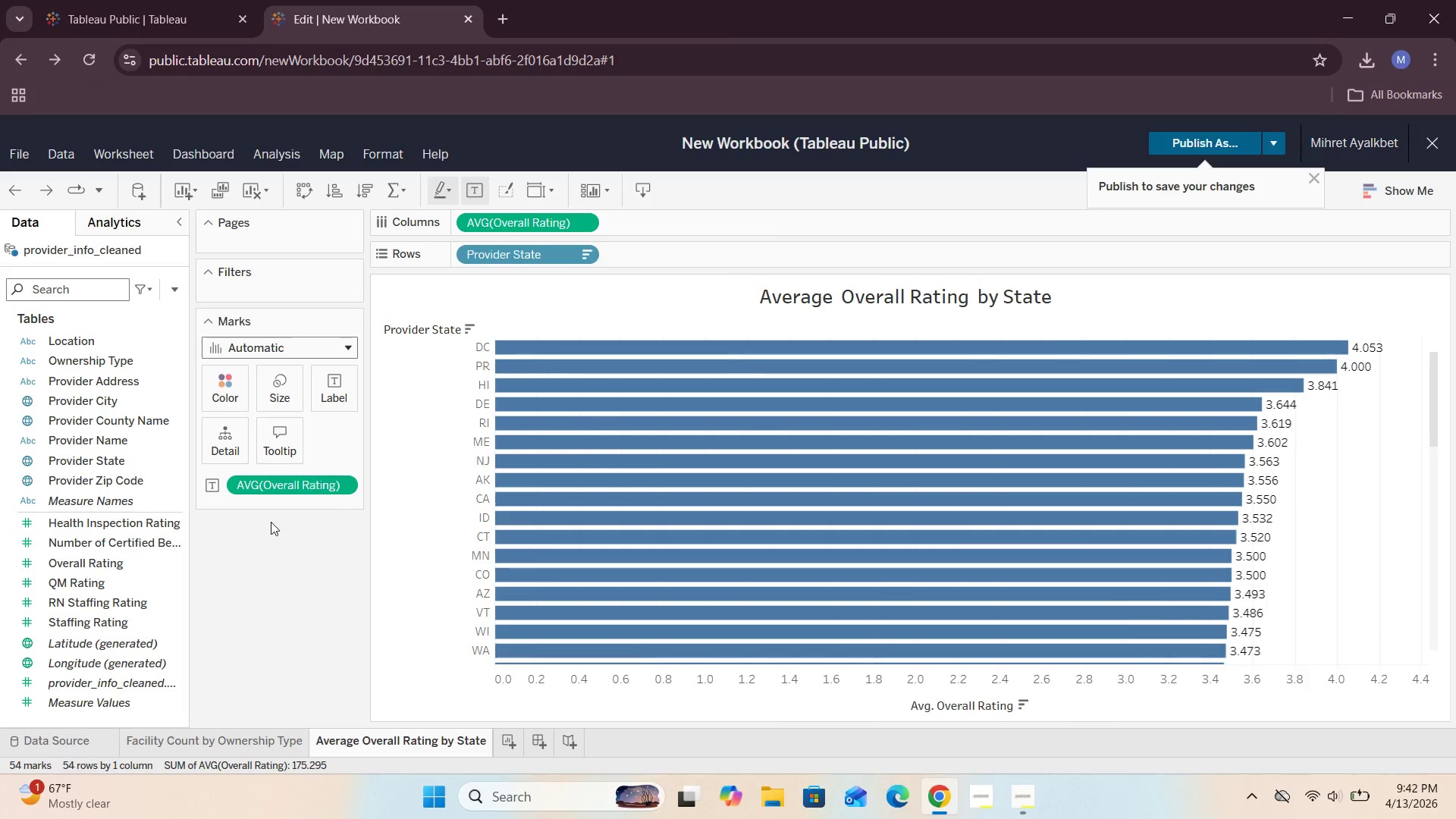 
left_click_drag(start_coordinate=[85, 565], to_coordinate=[278, 583])
 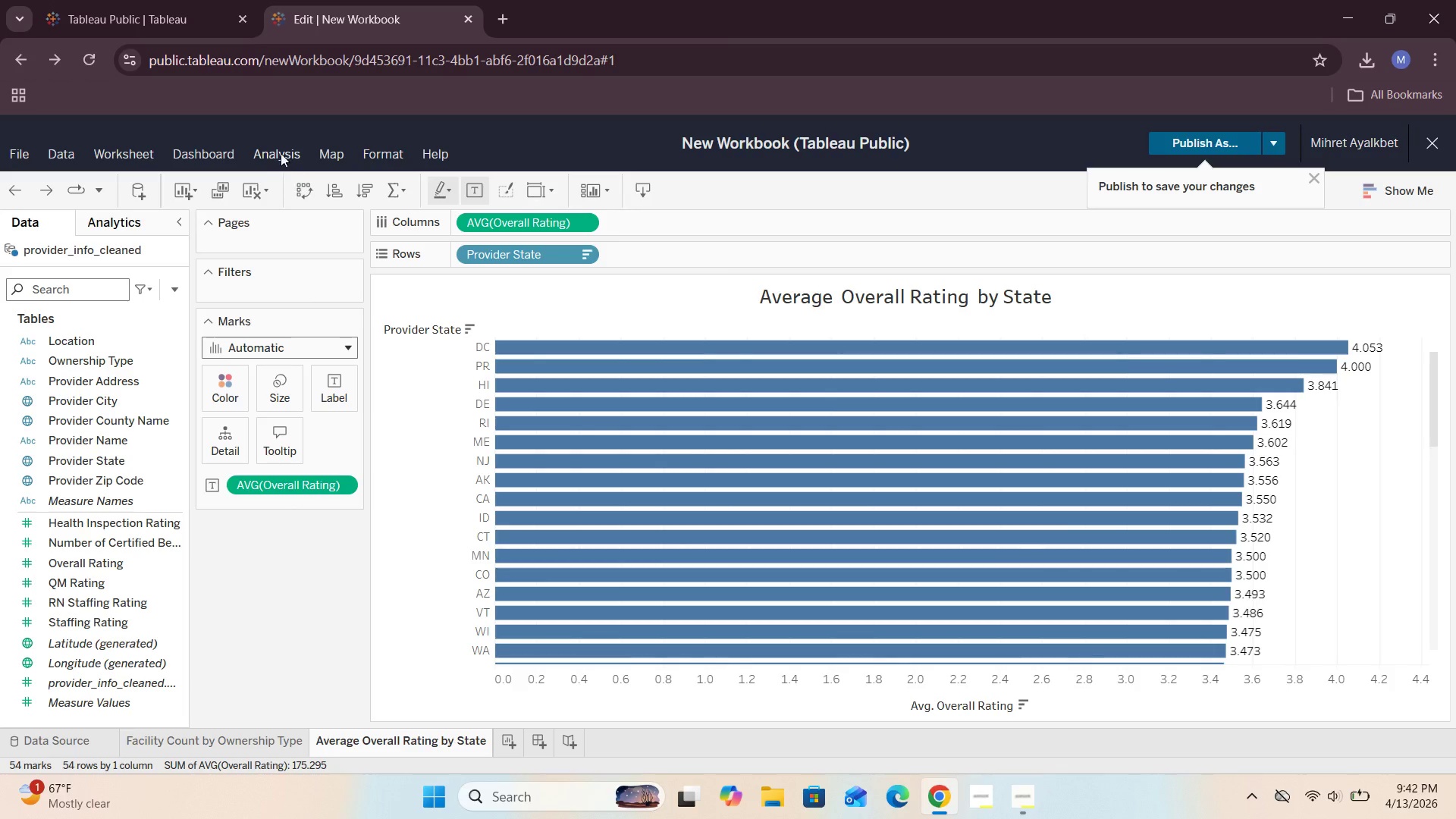 
left_click([280, 153])
 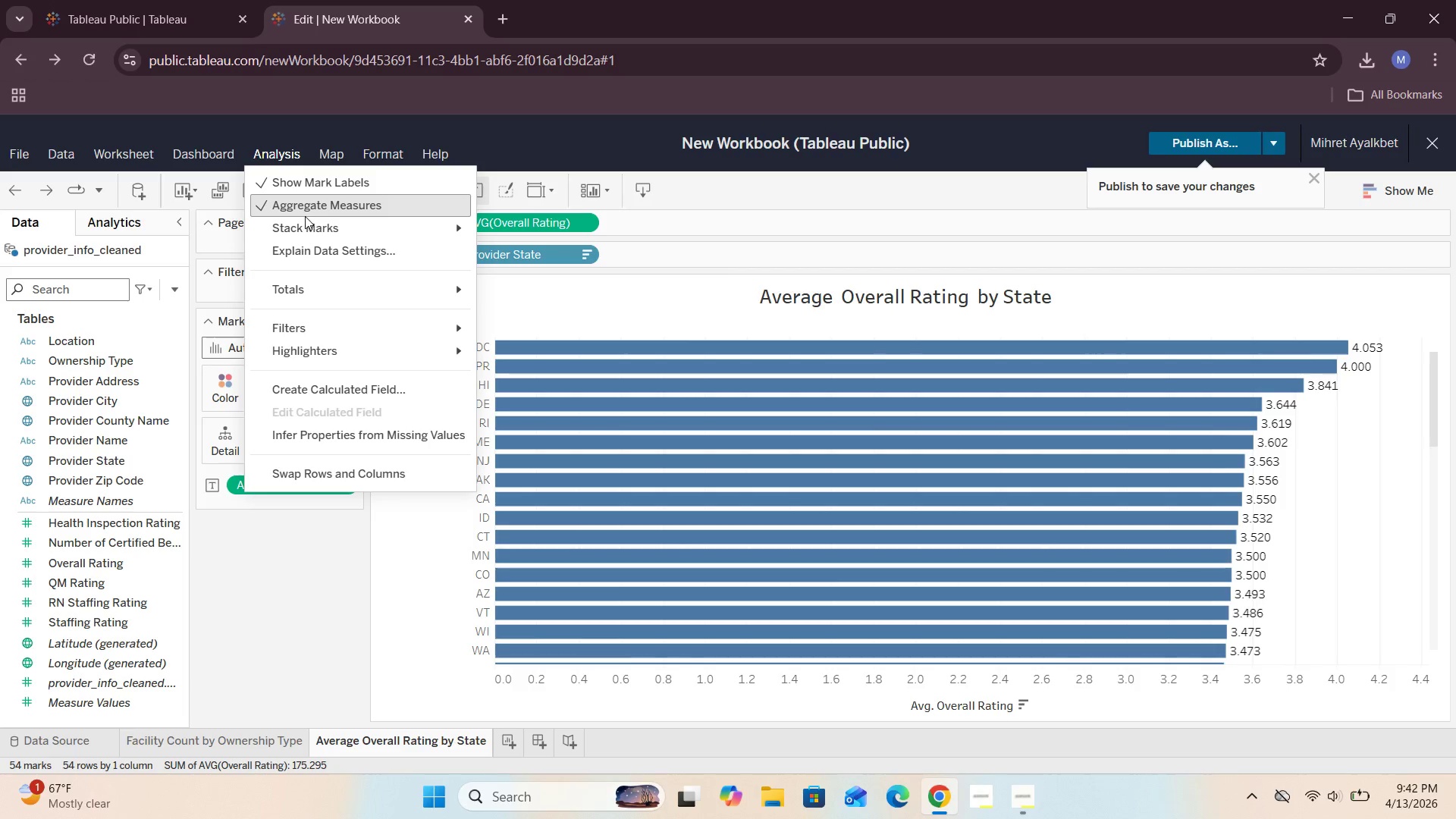 
left_click([266, 206])
 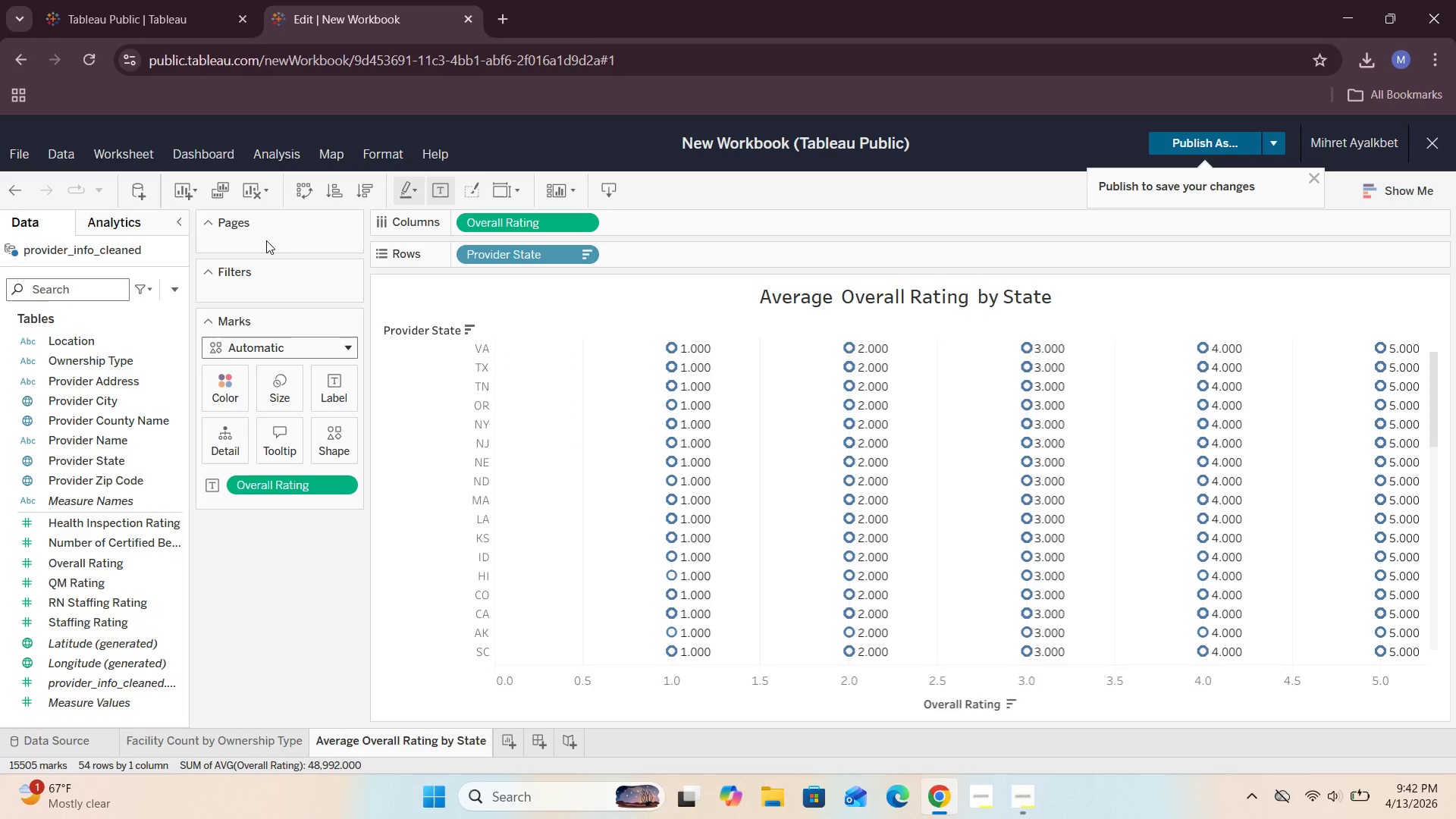 
left_click([22, 64])
 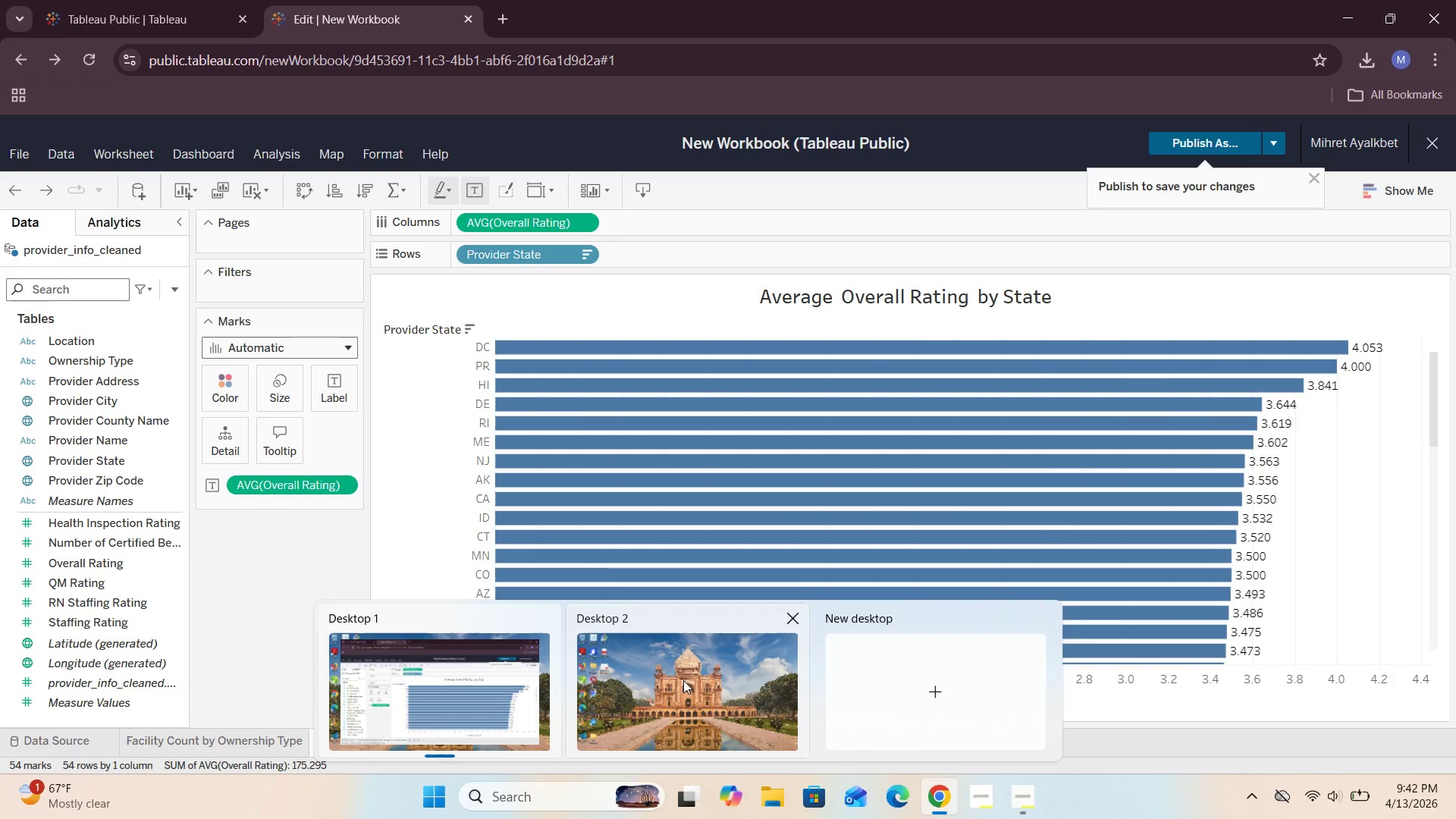 
wait(12.36)
 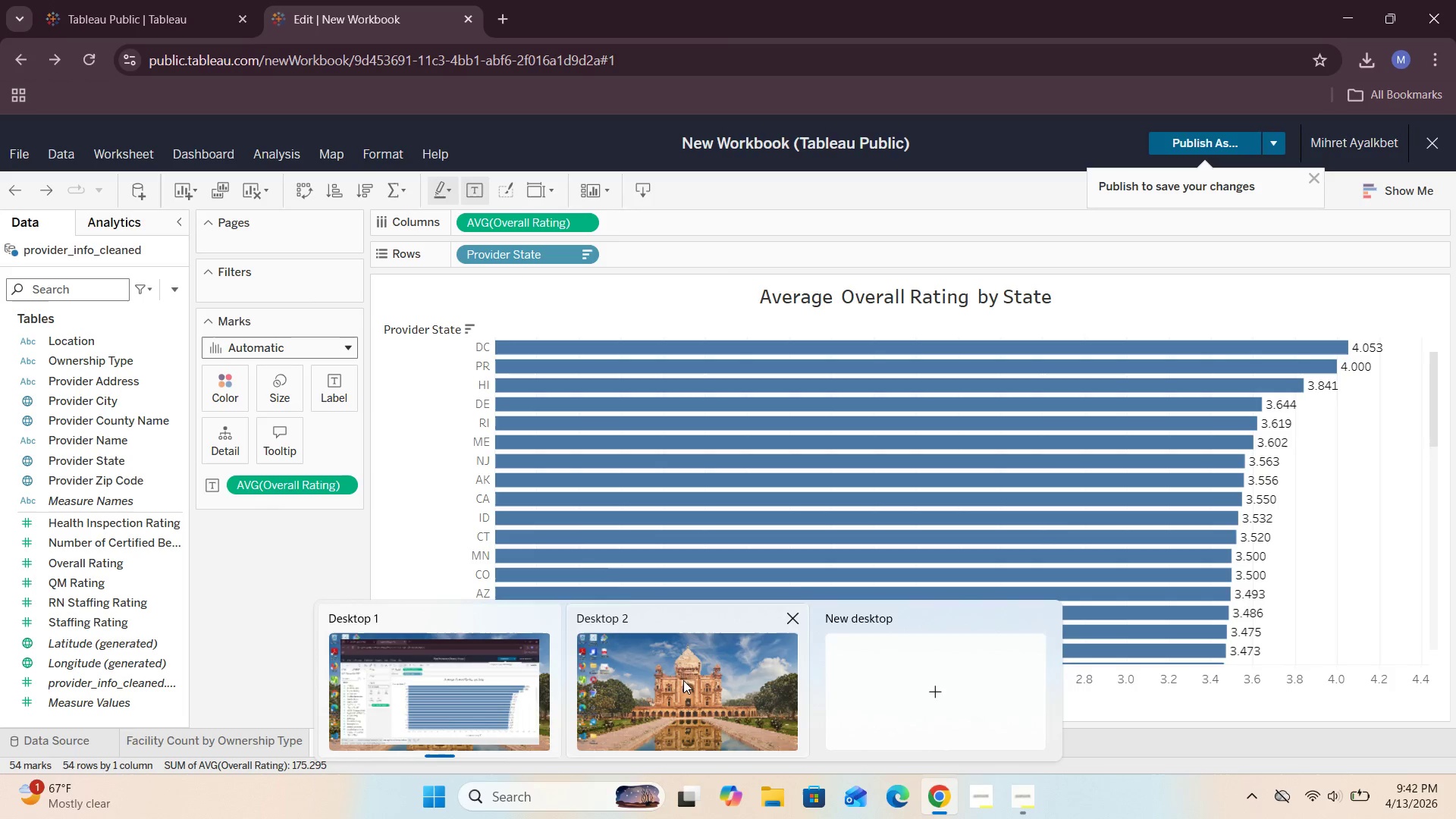 
double_click([945, 708])
 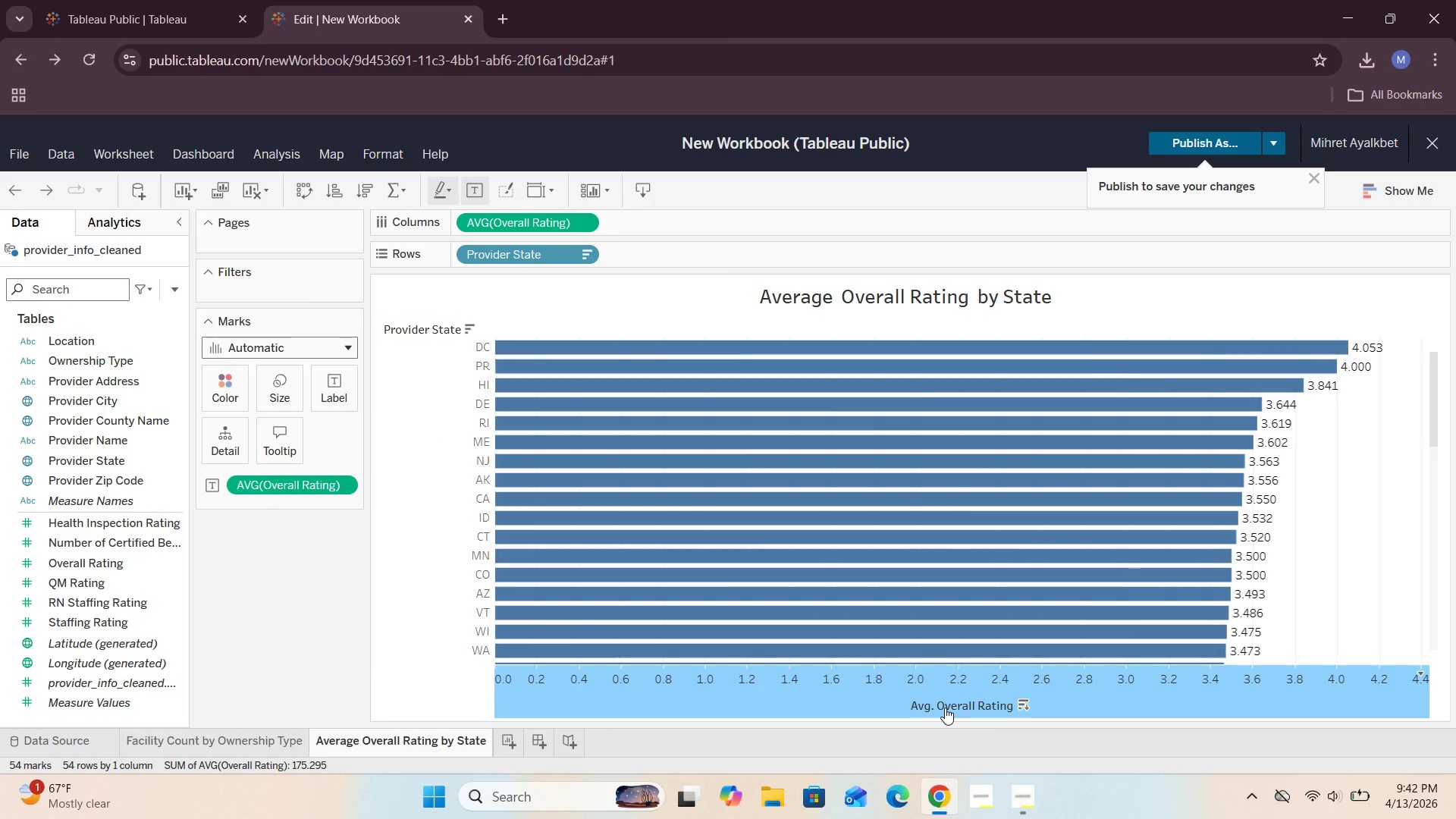 
double_click([945, 708])
 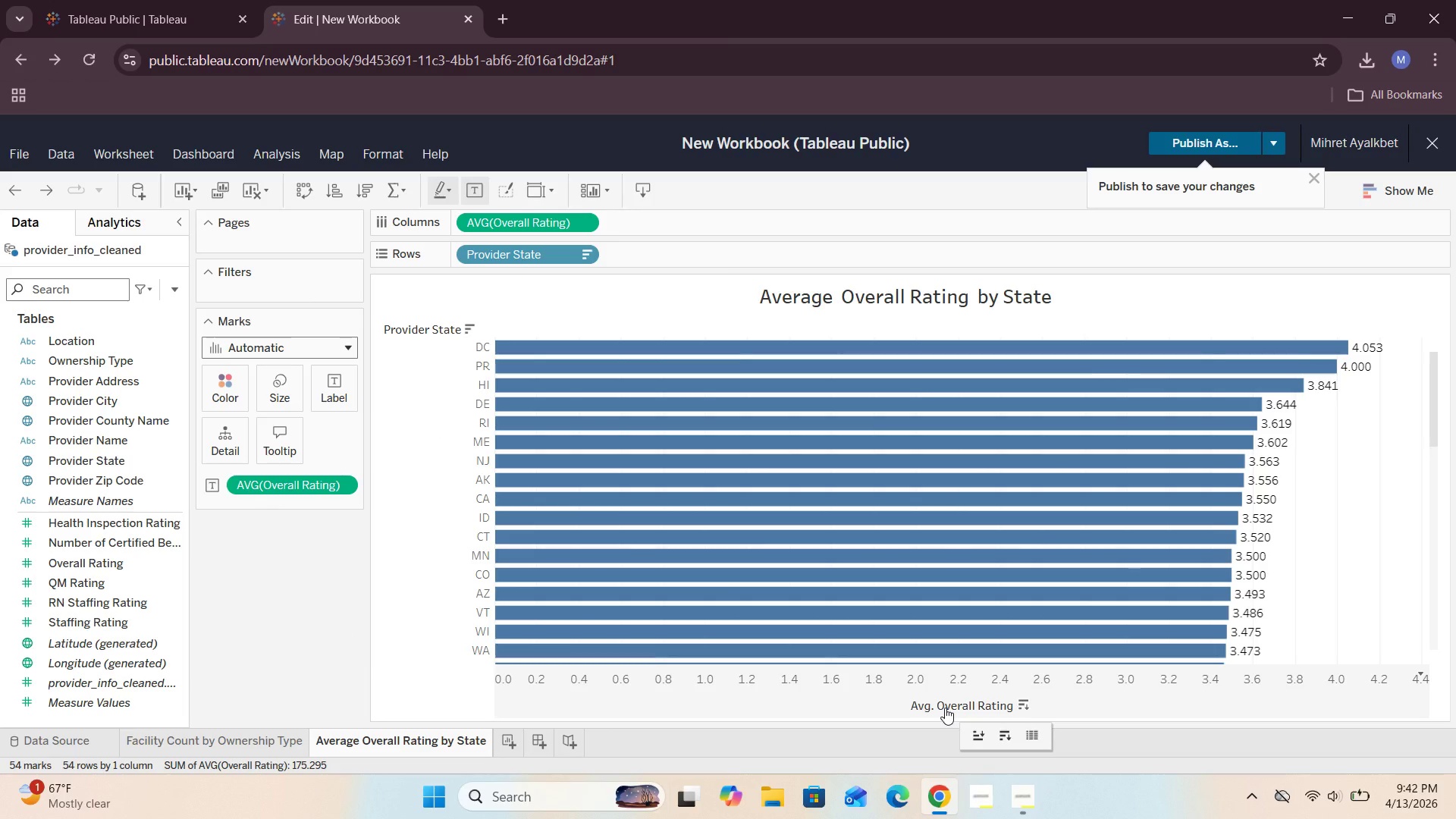 
right_click([945, 708])
 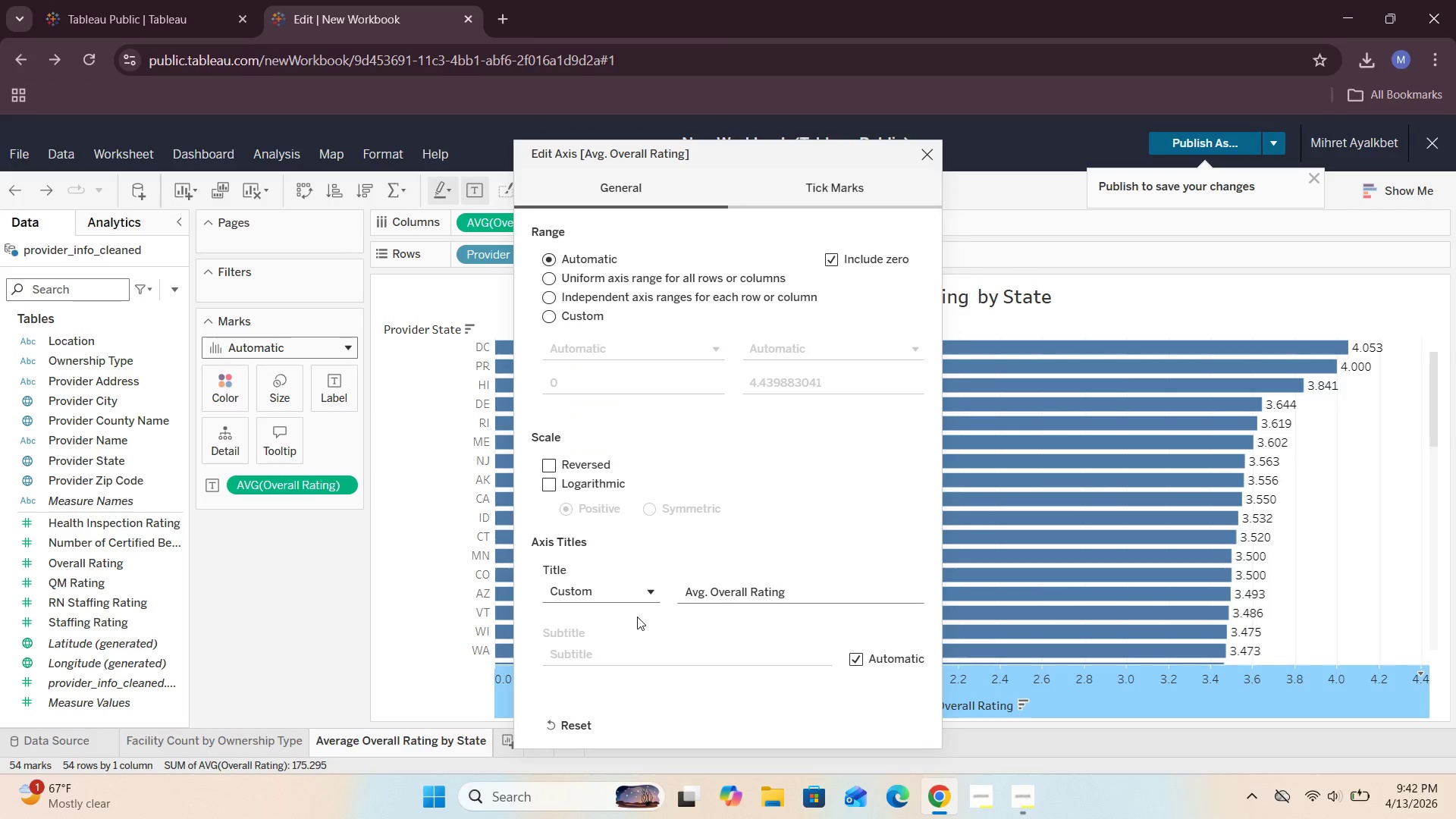 
left_click([814, 596])
 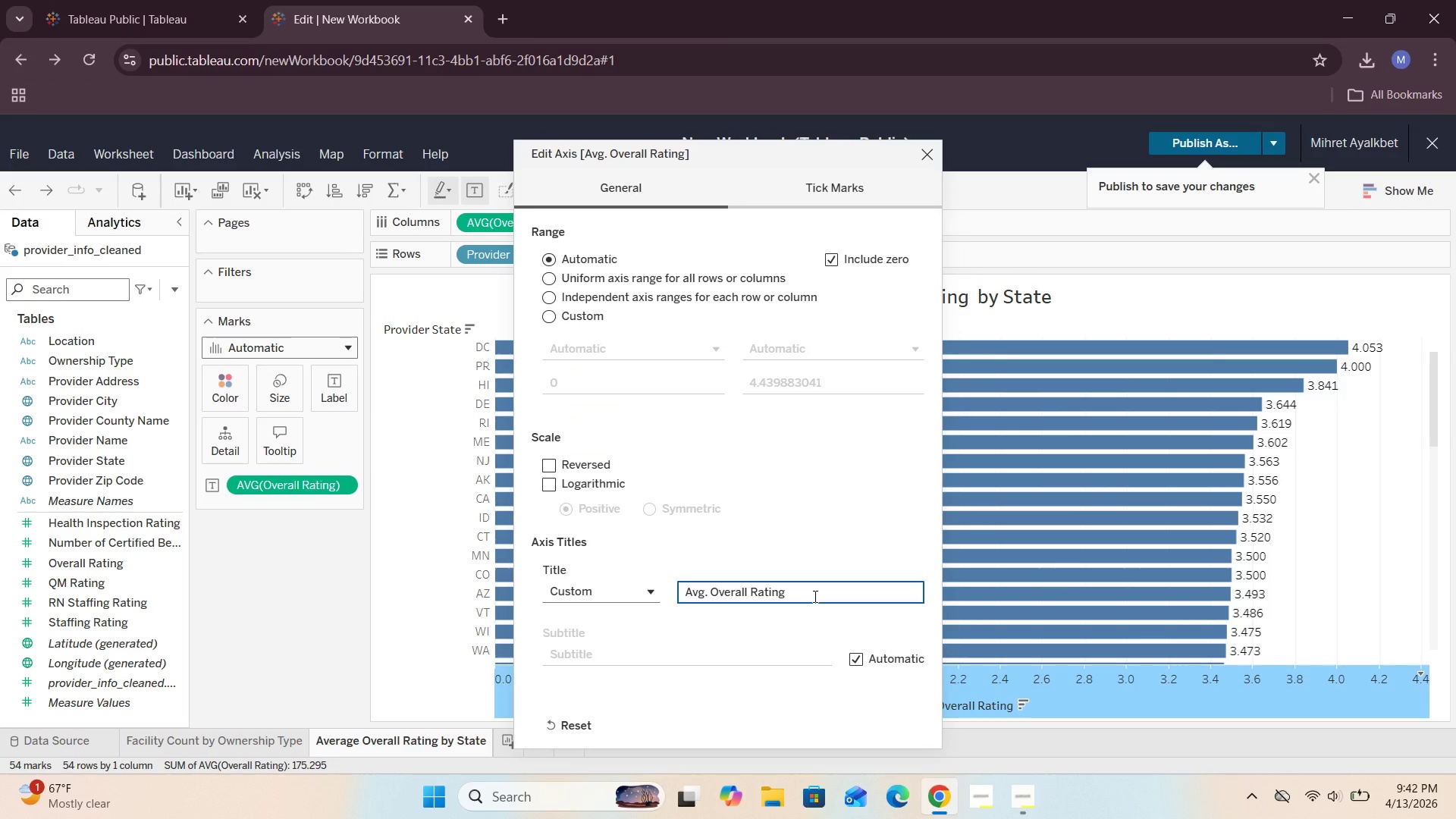 
key(Backspace)
key(Backspace)
key(Backspace)
key(Backspace)
key(Backspace)
key(Backspace)
key(Backspace)
key(Backspace)
type(VG())
 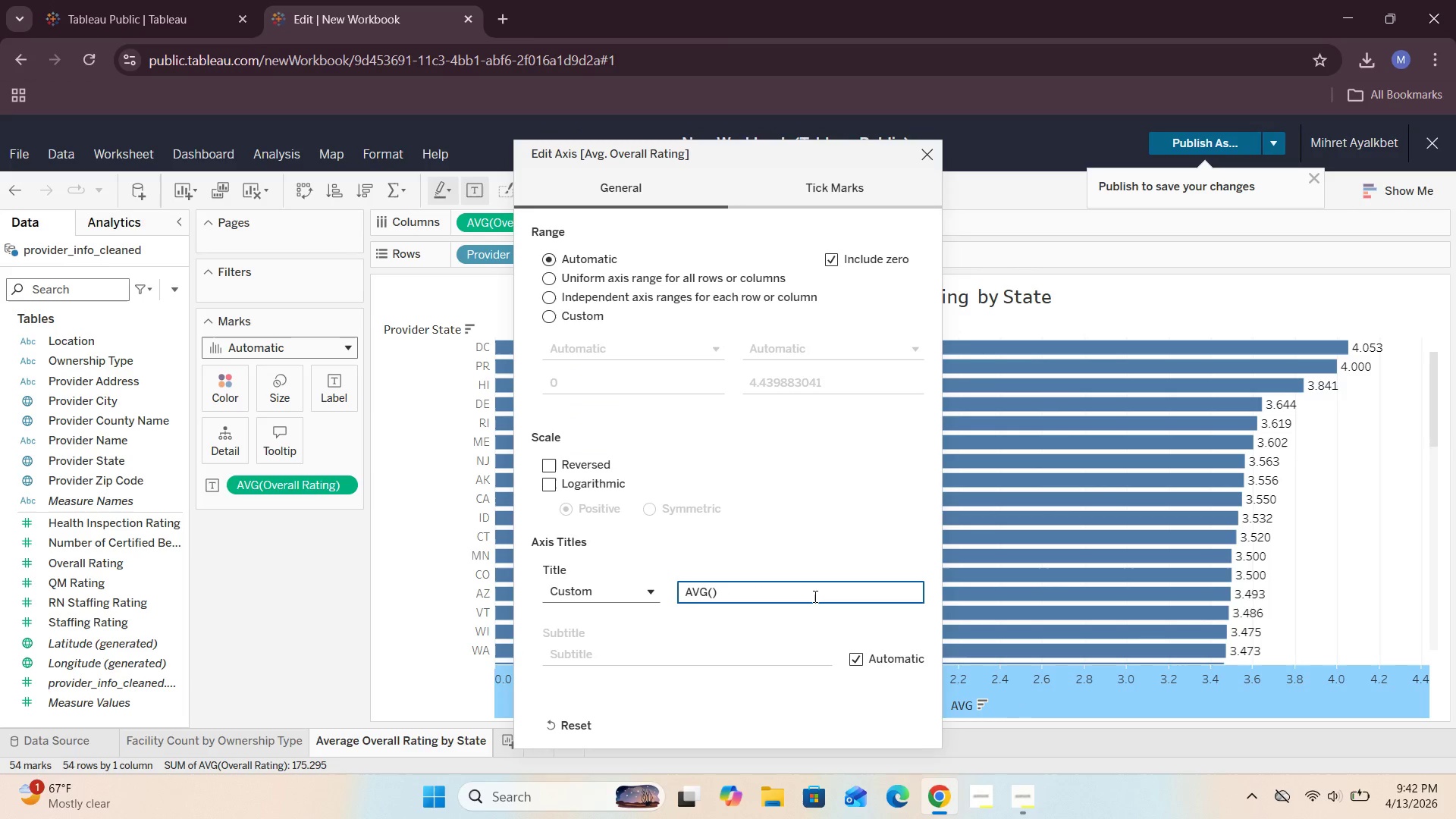 
key(ArrowLeft)
 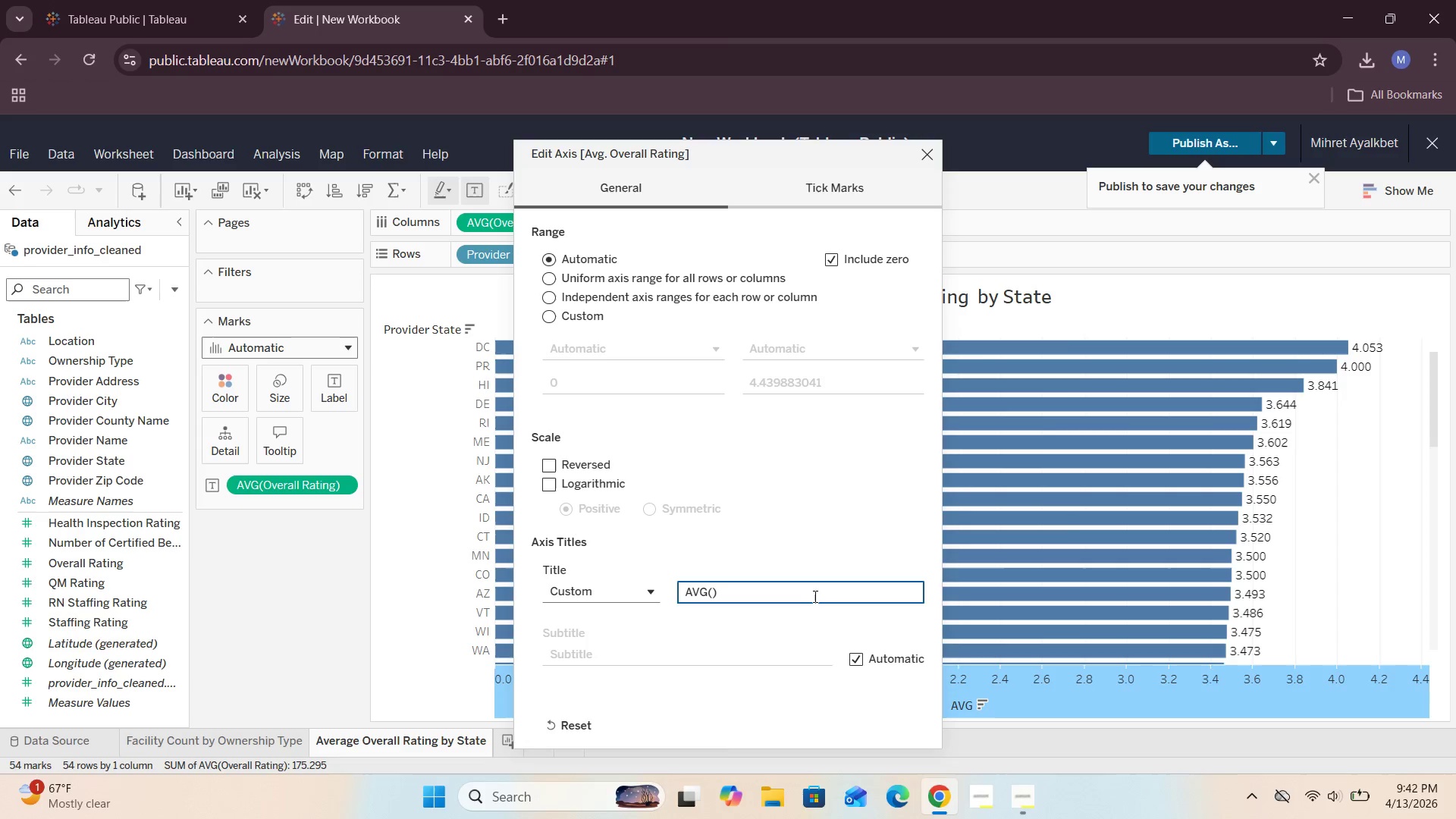 
type(Overall Rating)
 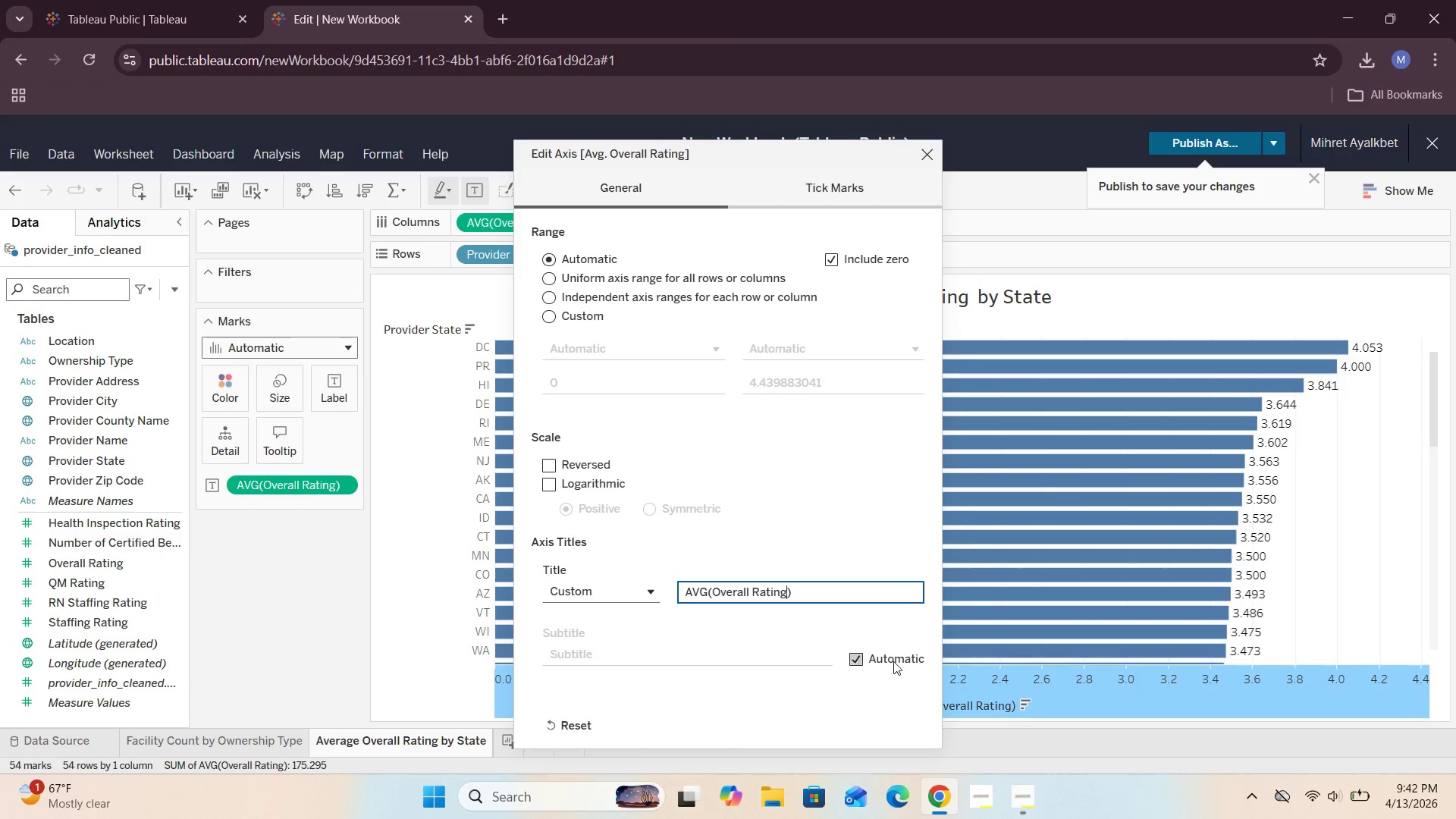 
wait(6.34)
 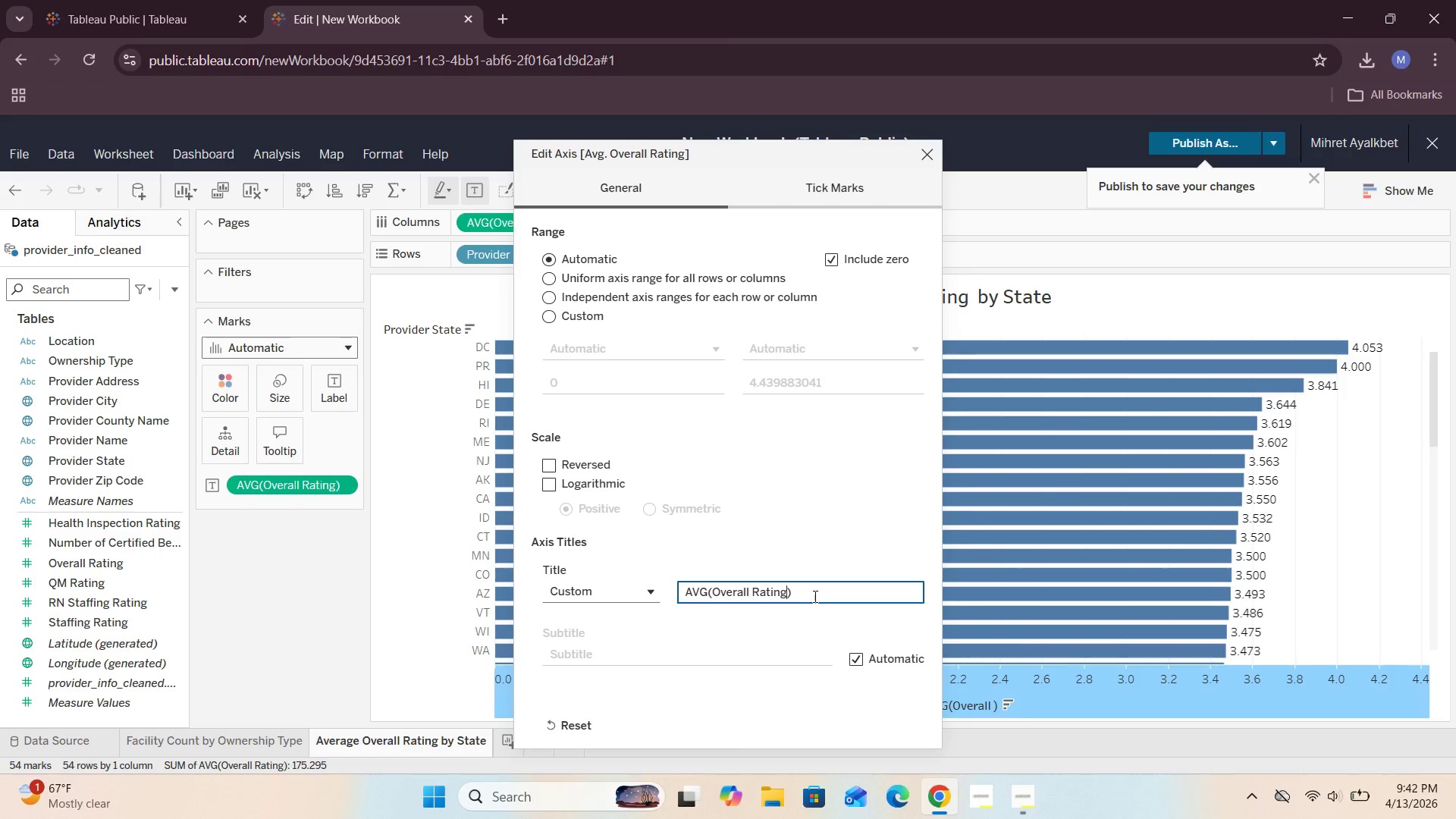 
left_click([1021, 732])
 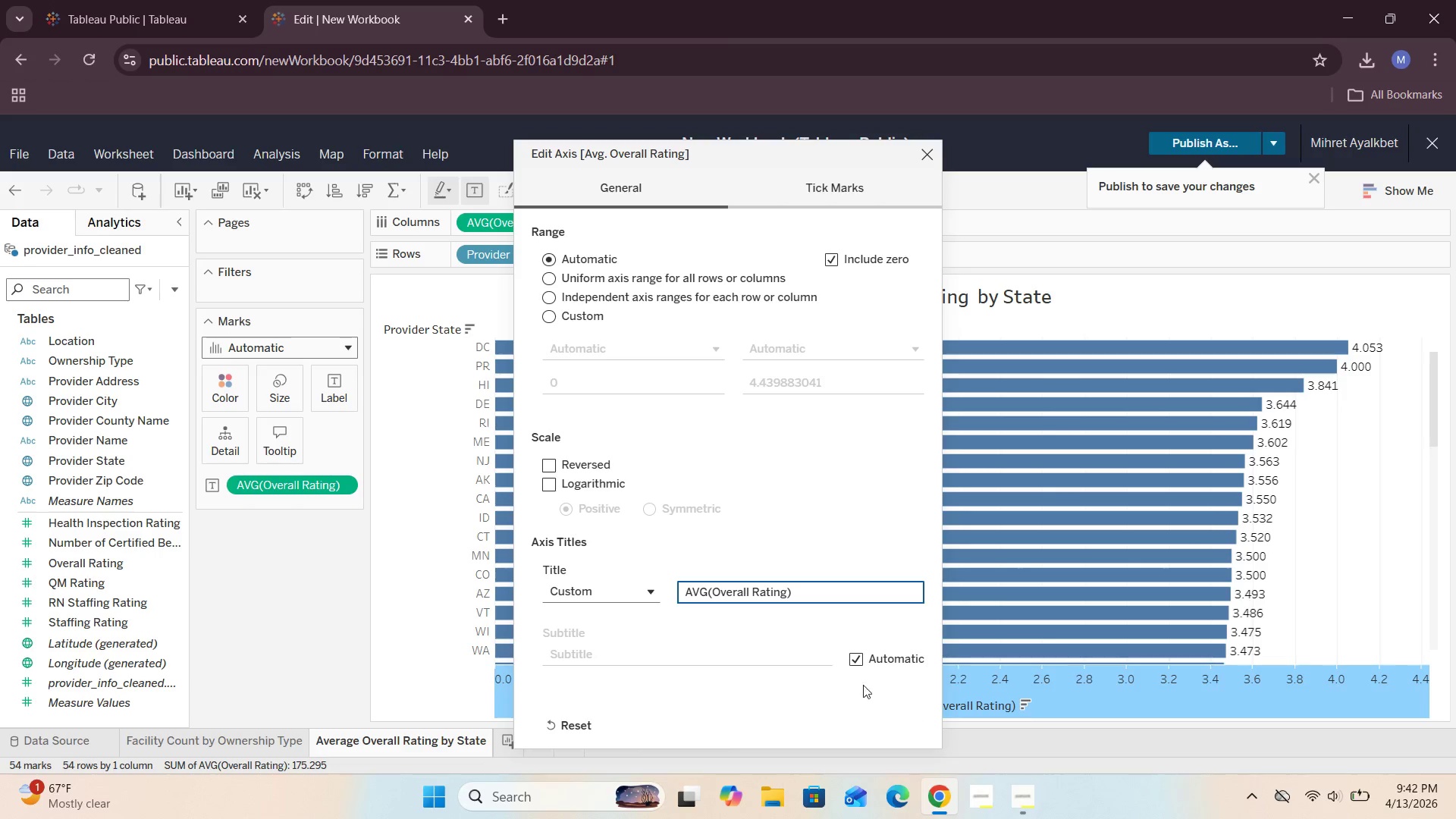 
scroll: coordinate [819, 628], scroll_direction: down, amount: 2.0
 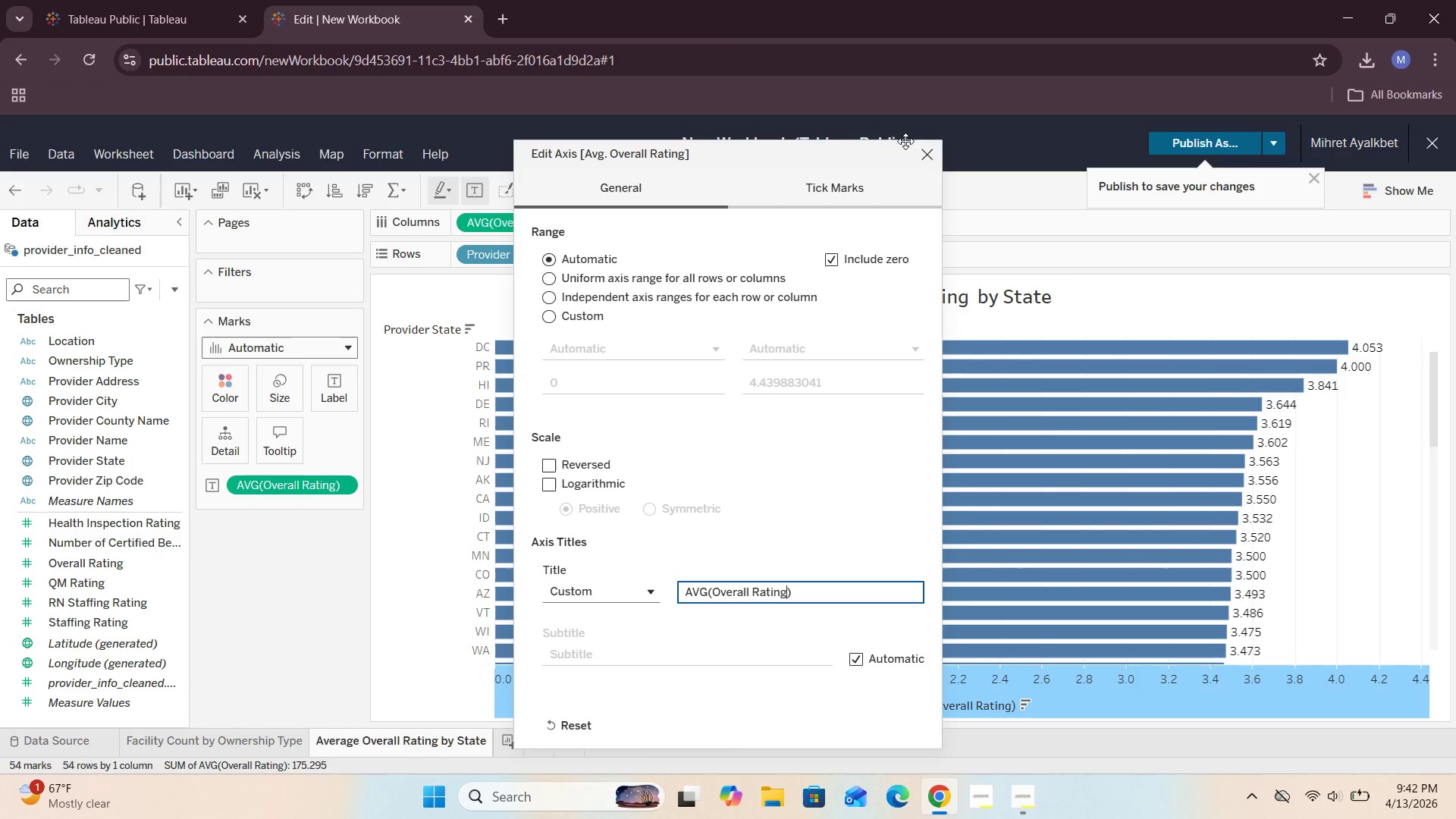 
left_click([919, 154])
 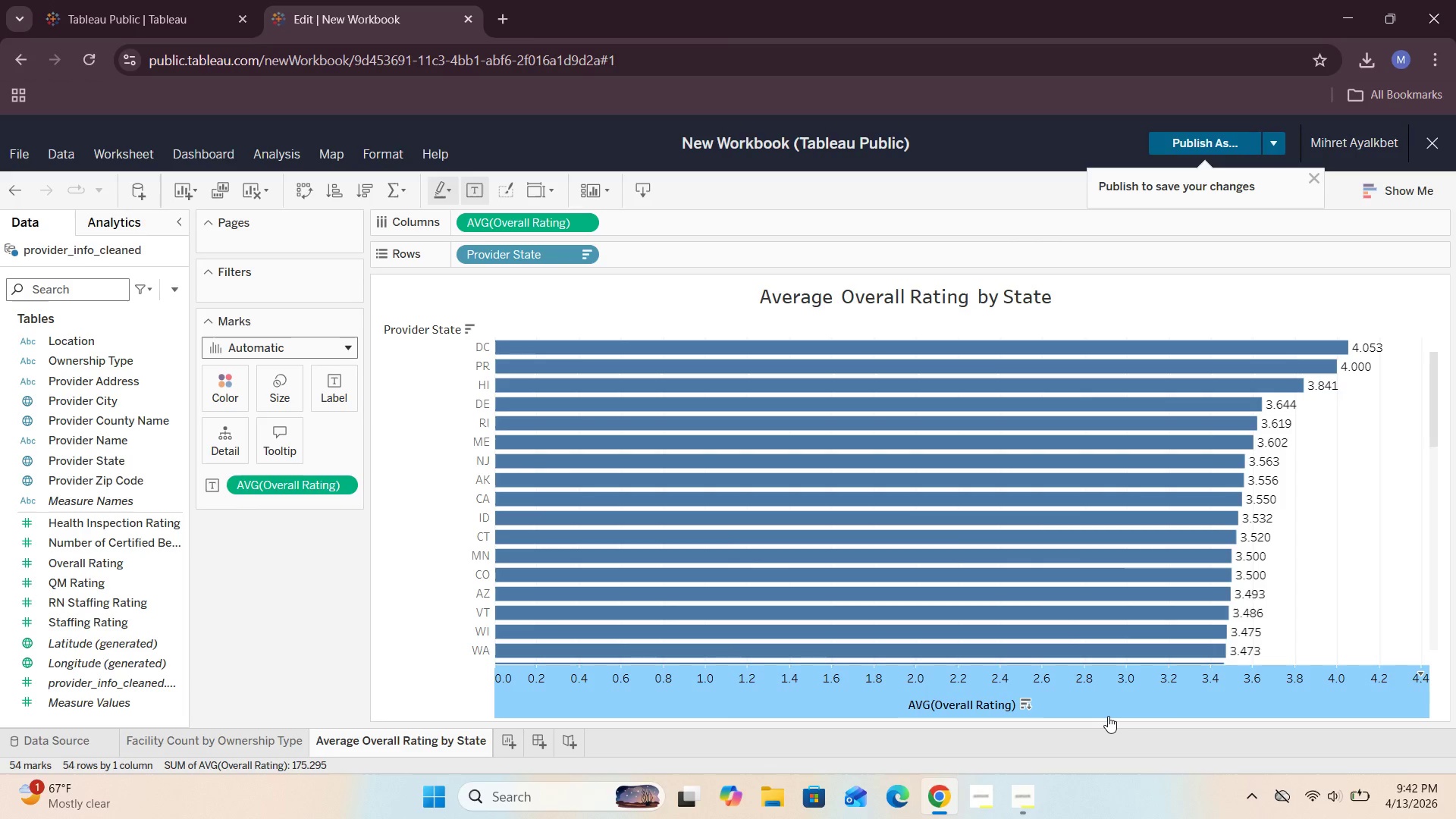 
double_click([1110, 708])
 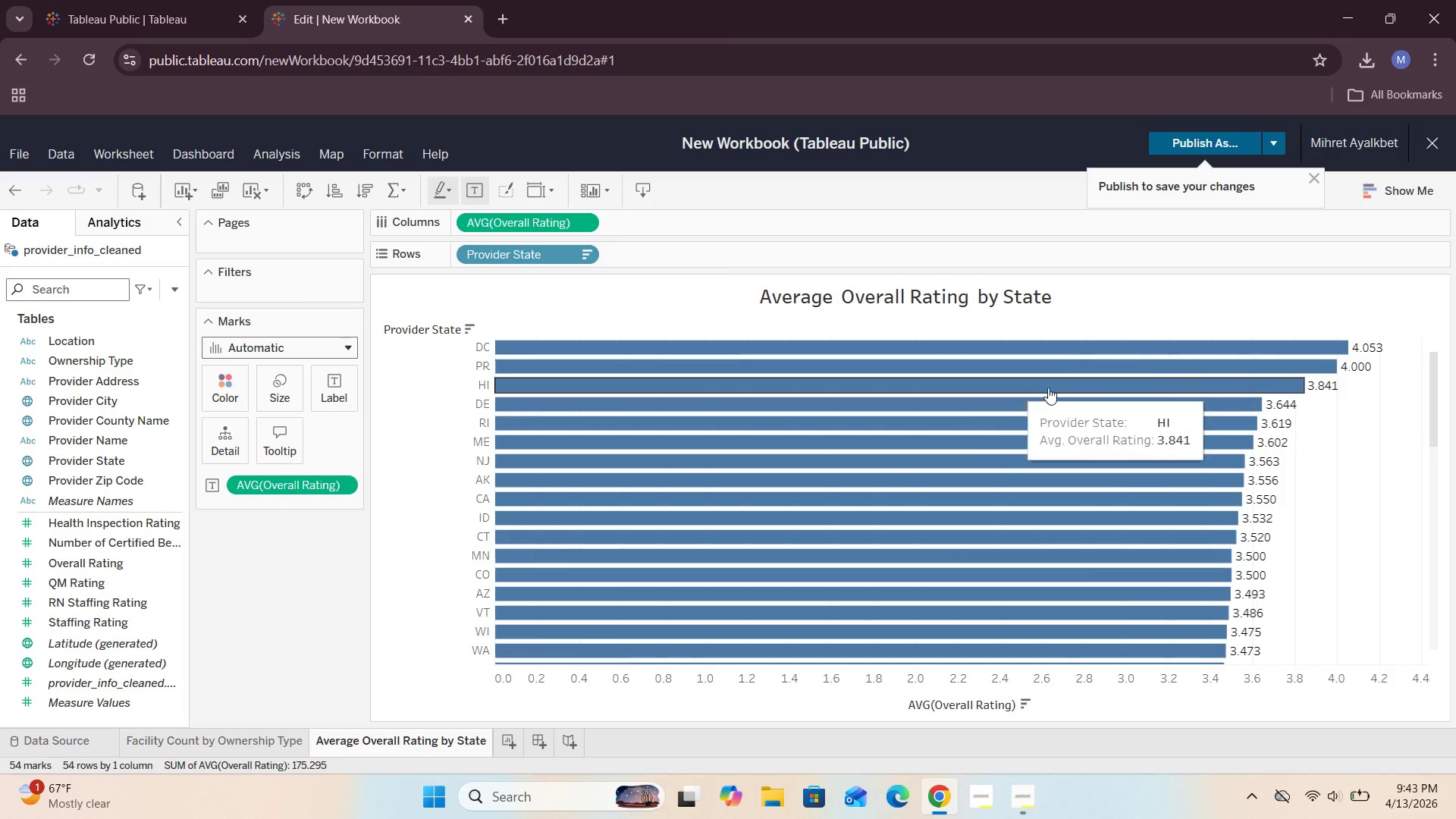 
wait(11.8)
 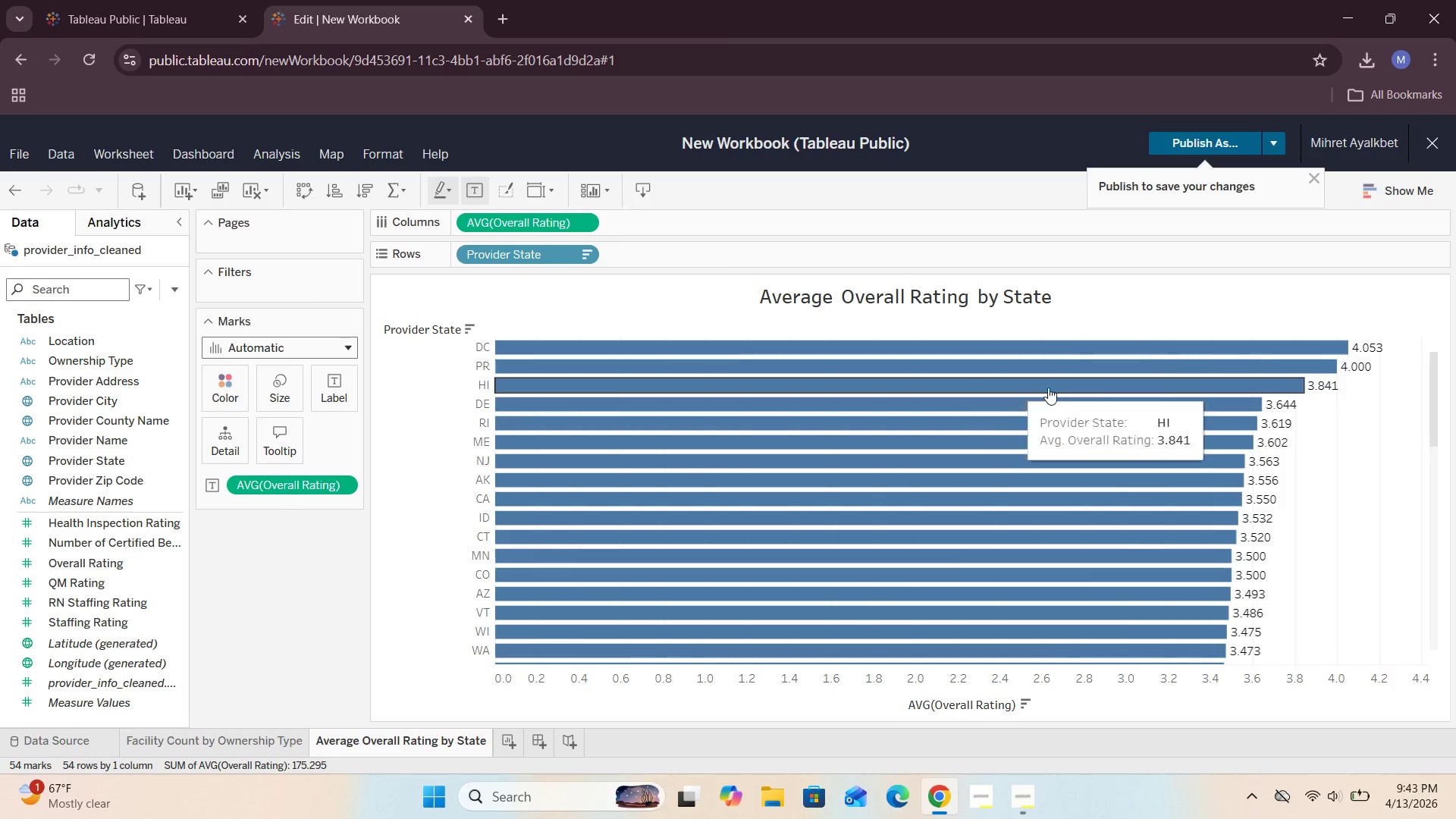 
left_click([1046, 737])